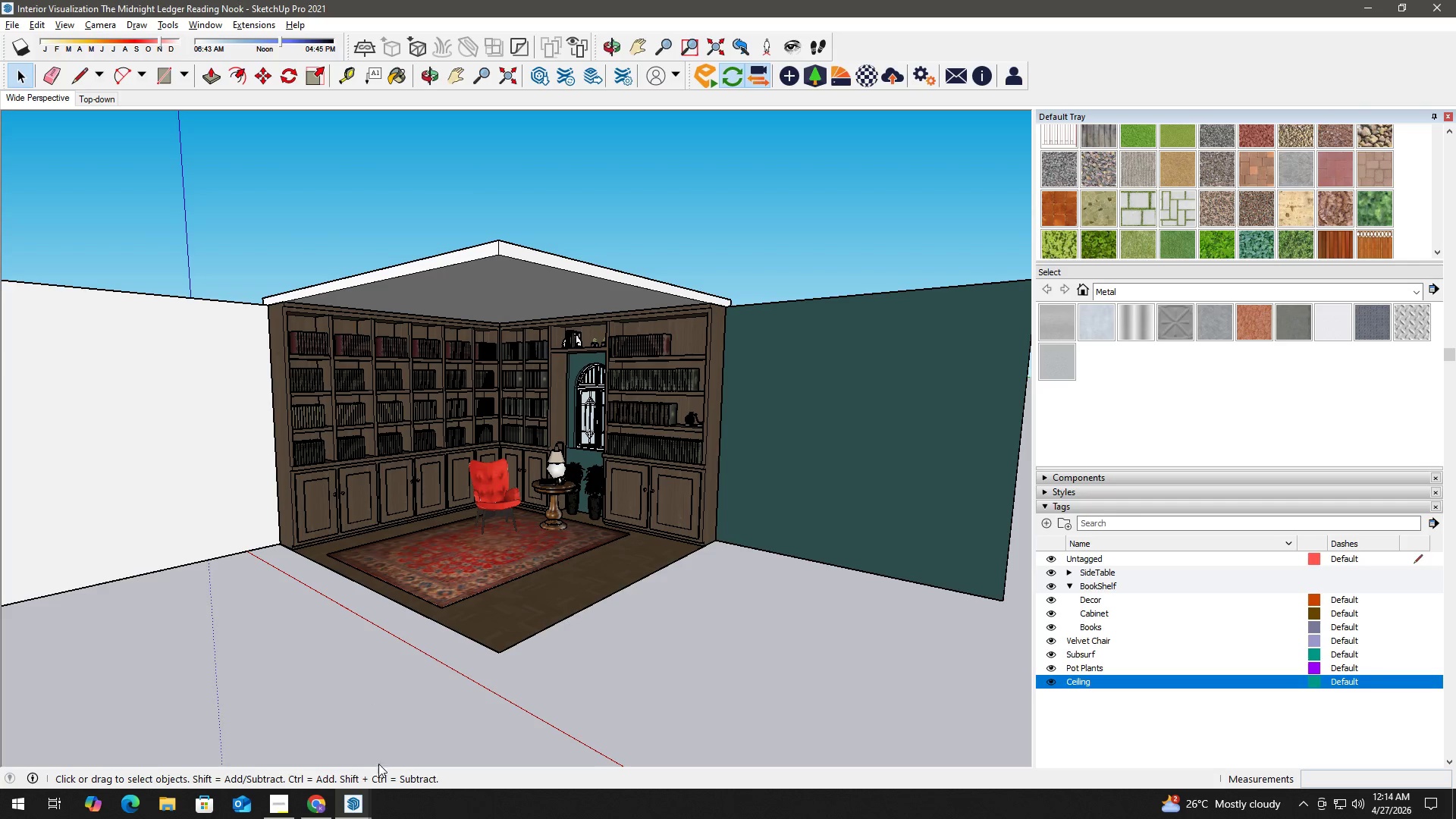 
left_click([353, 818])
 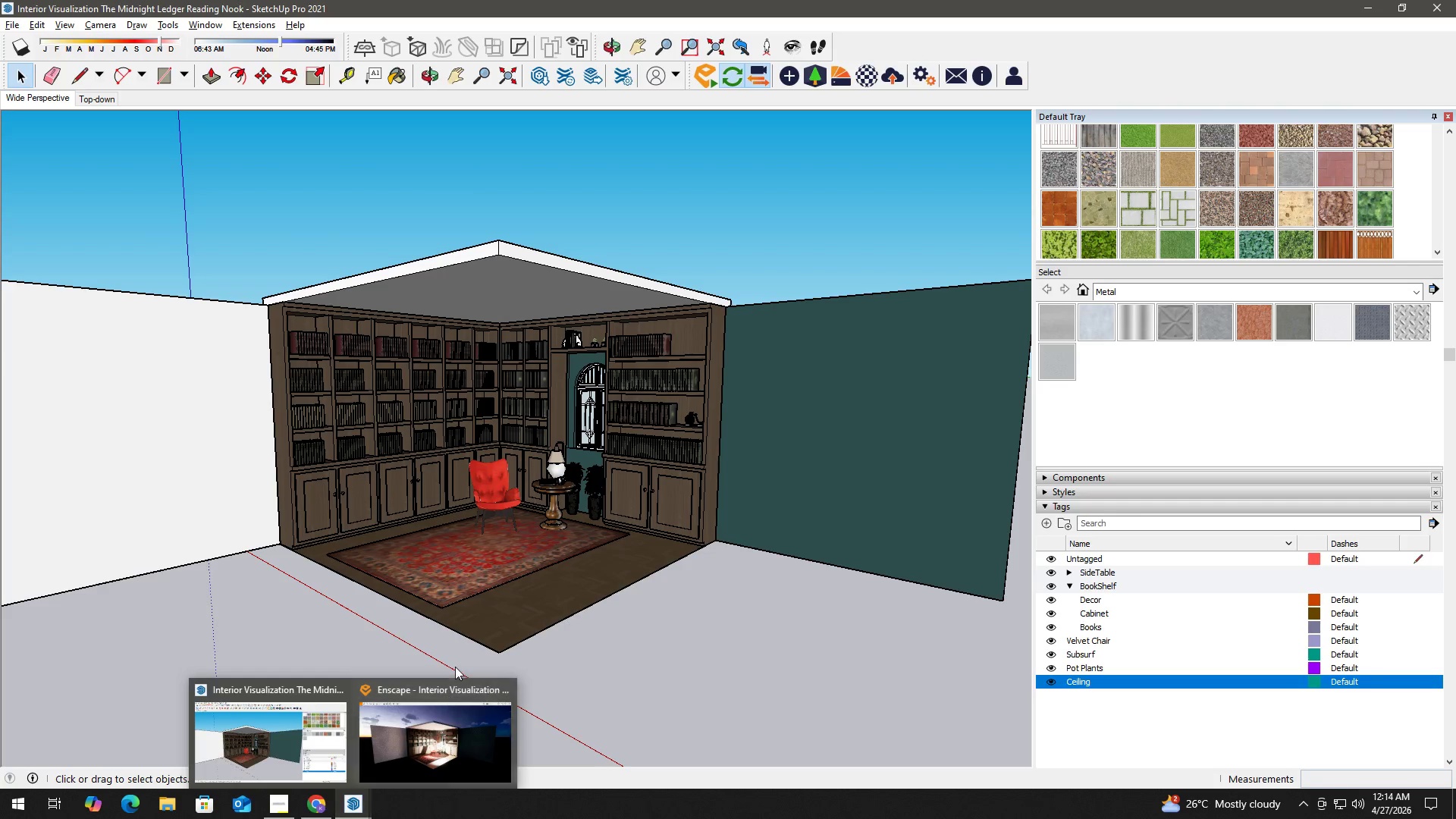 
left_click([407, 728])
 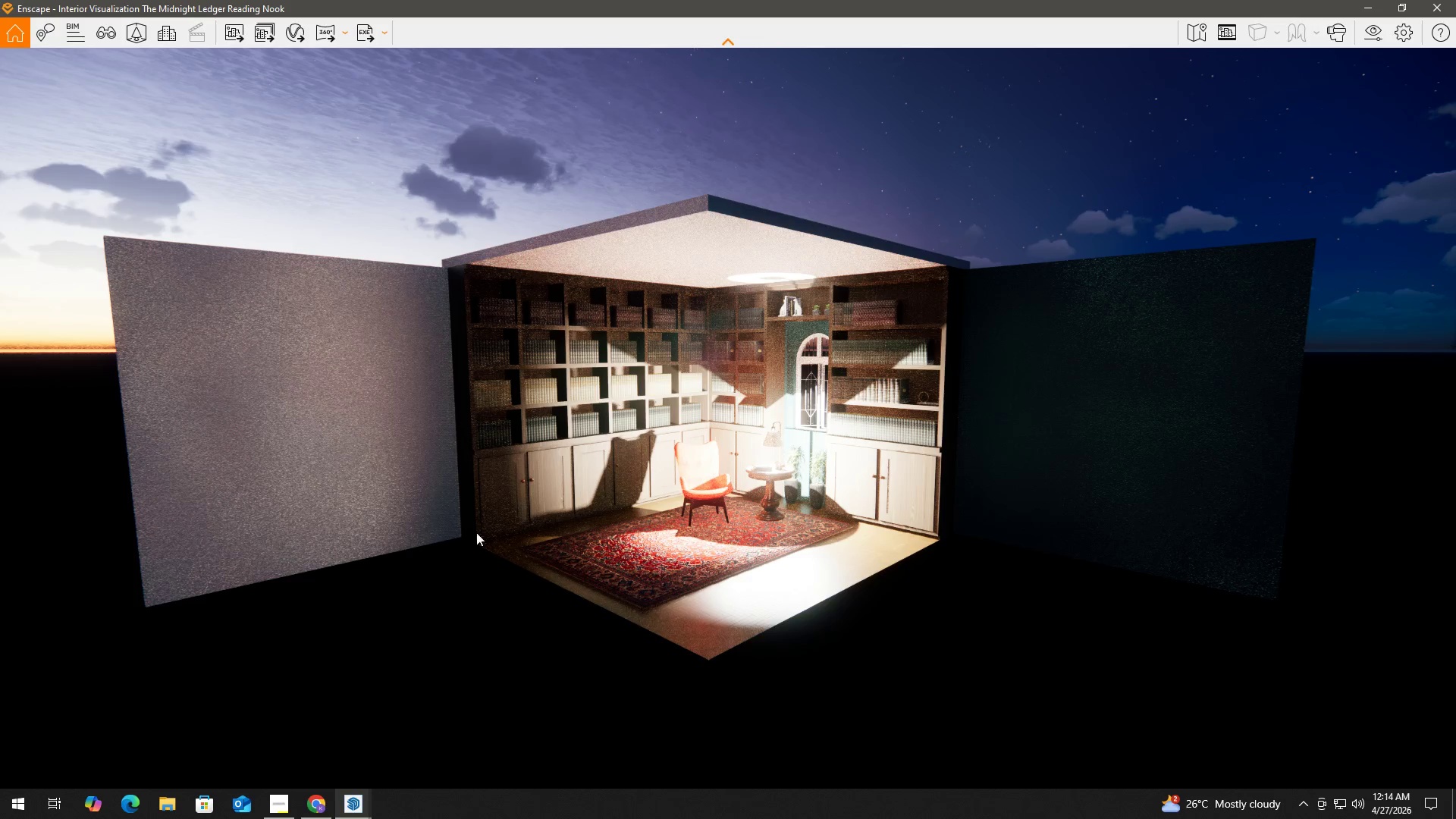 
key(Alt+Tab)
 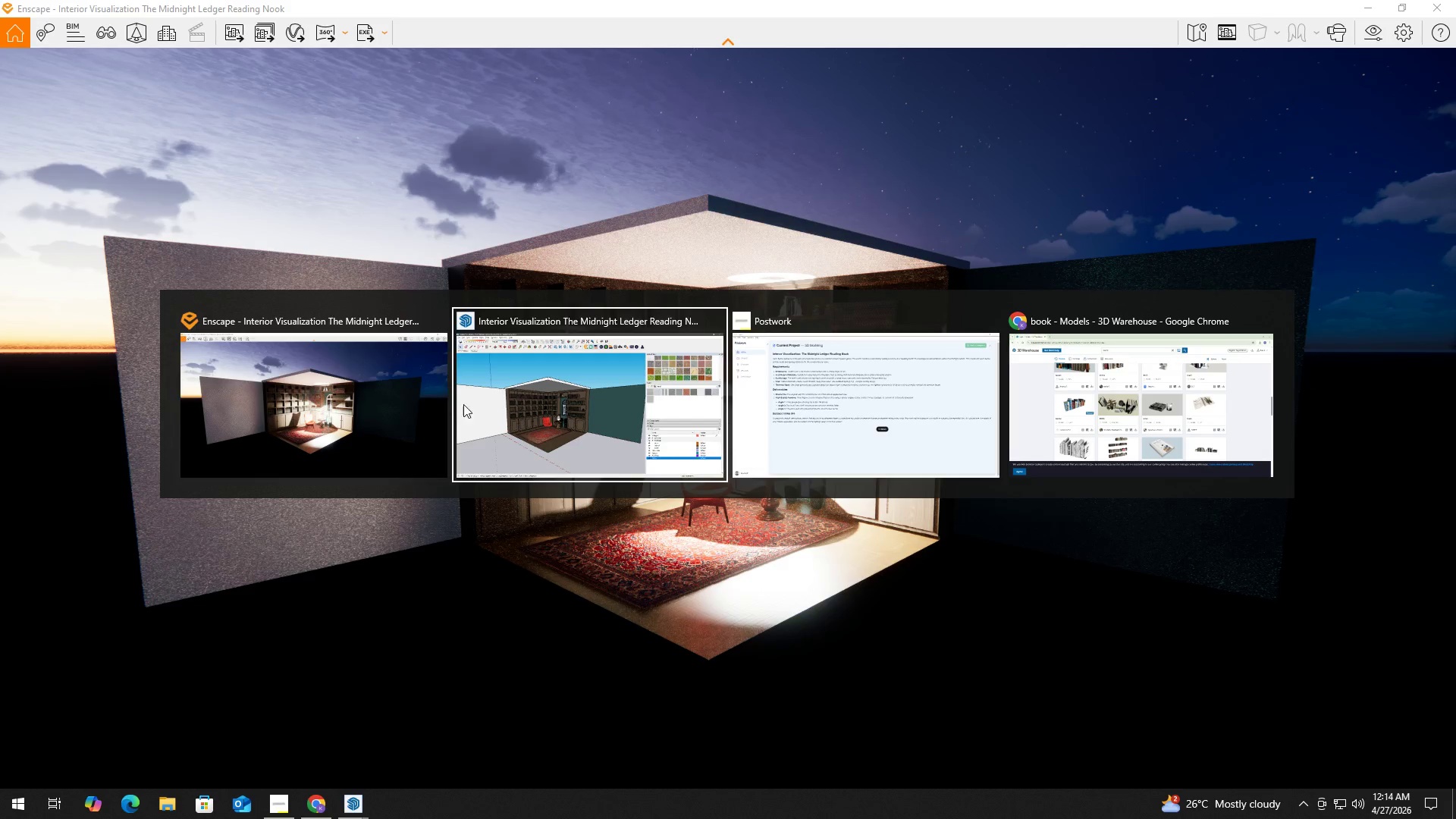 
left_click([574, 410])
 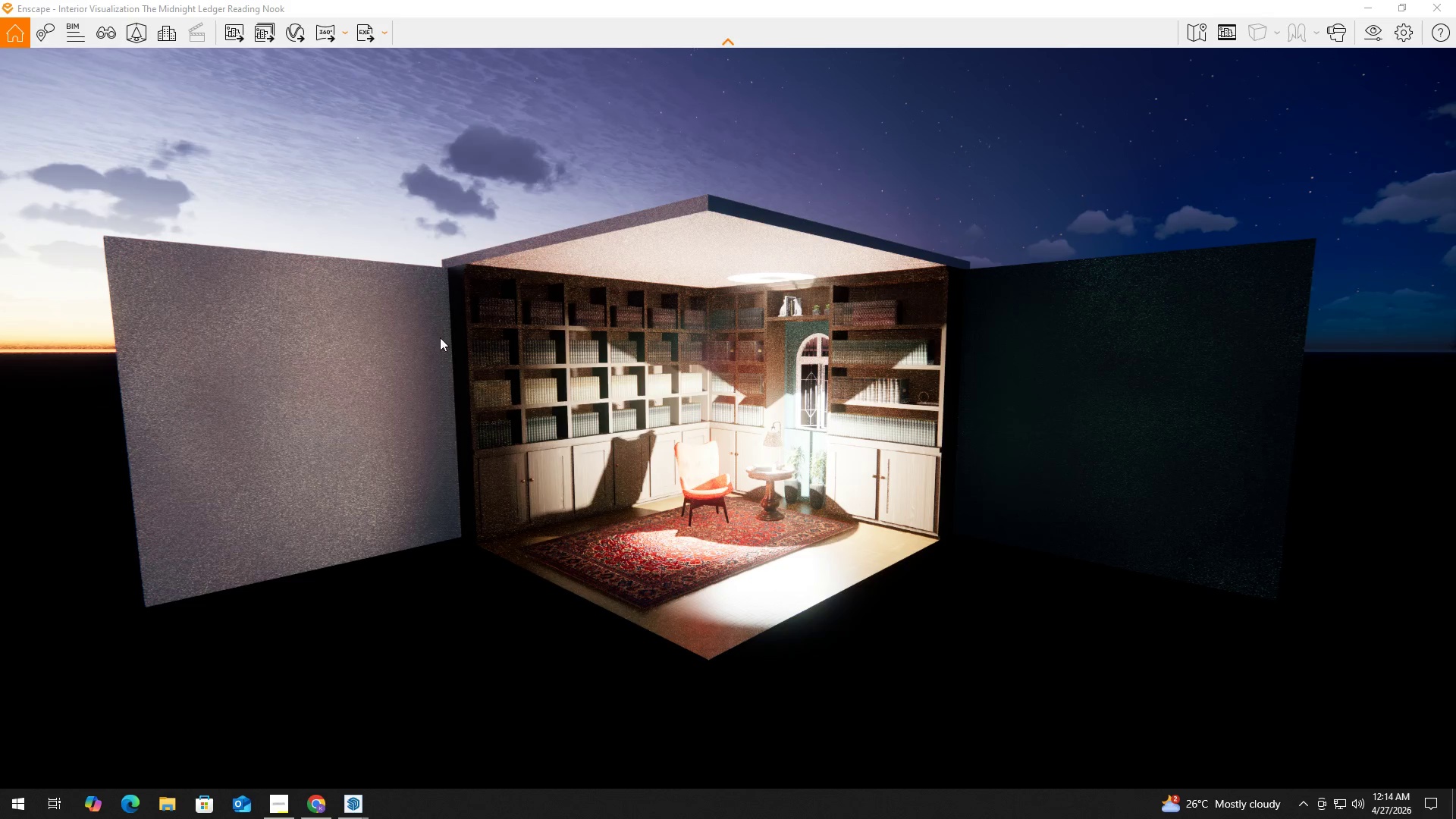 
key(Alt+Tab)
 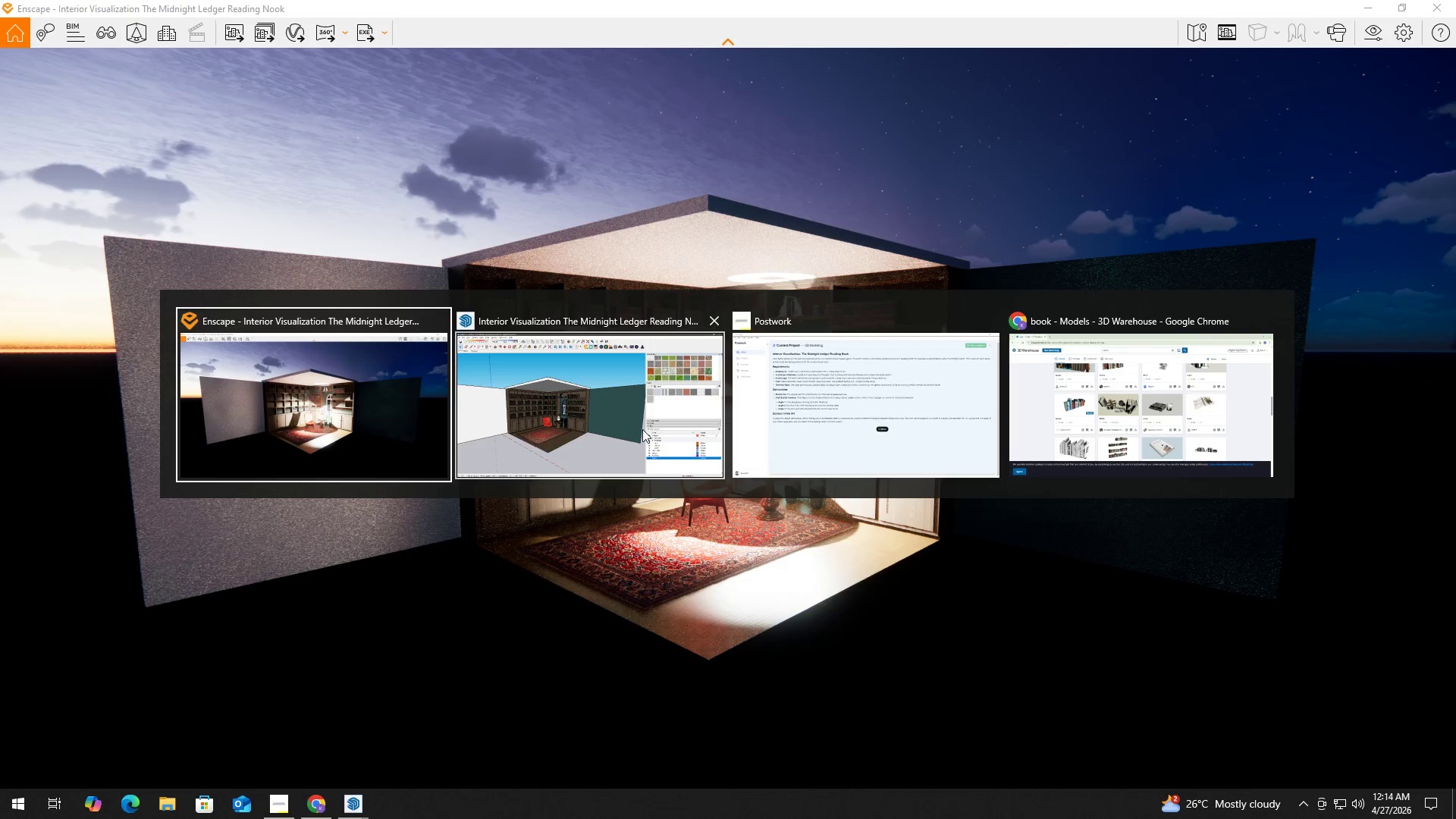 
left_click([598, 410])
 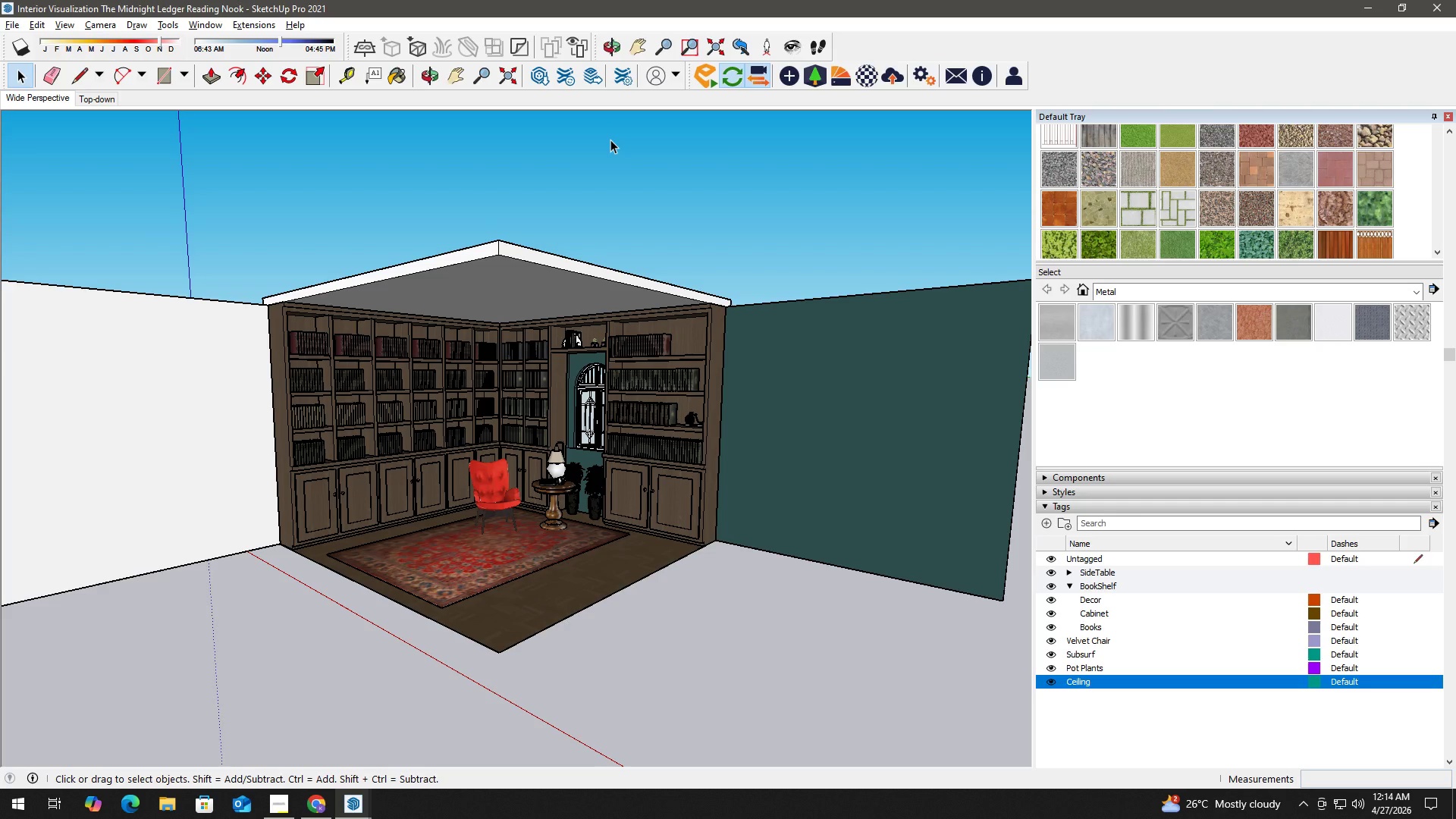 
wait(33.2)
 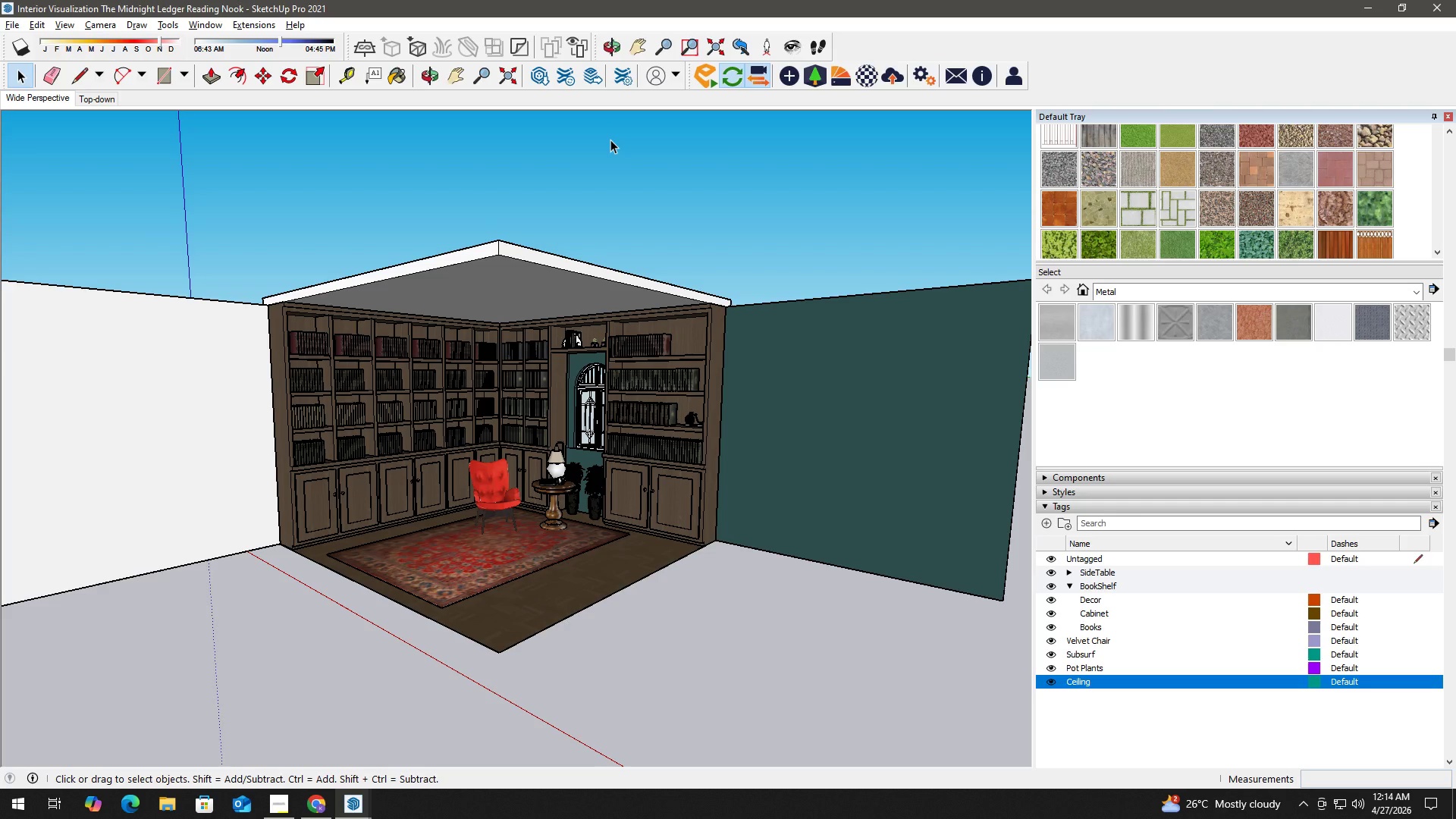 
left_click_drag(start_coordinate=[545, 598], to_coordinate=[506, 589])
 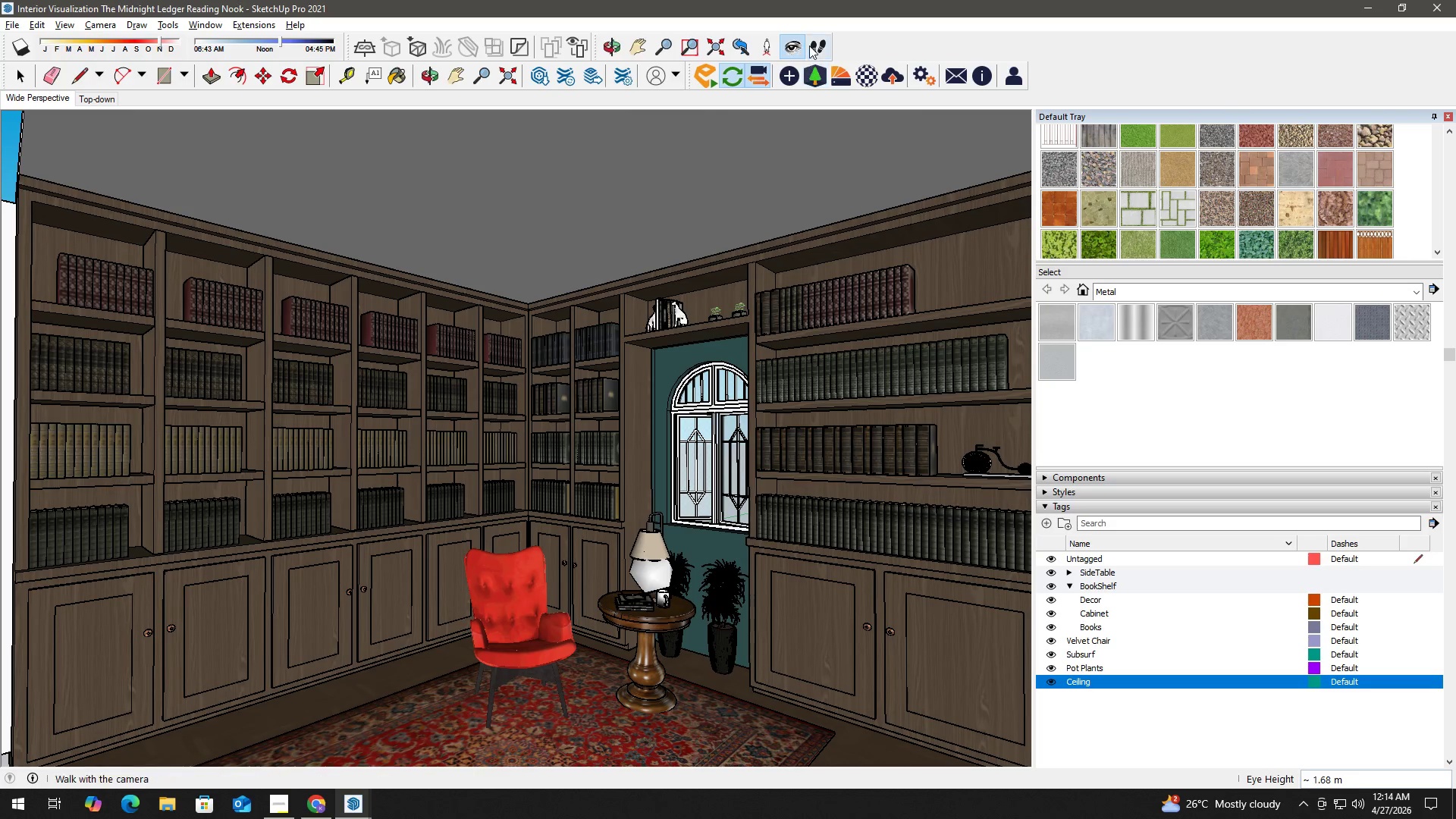 
left_click_drag(start_coordinate=[812, 46], to_coordinate=[813, 49])
 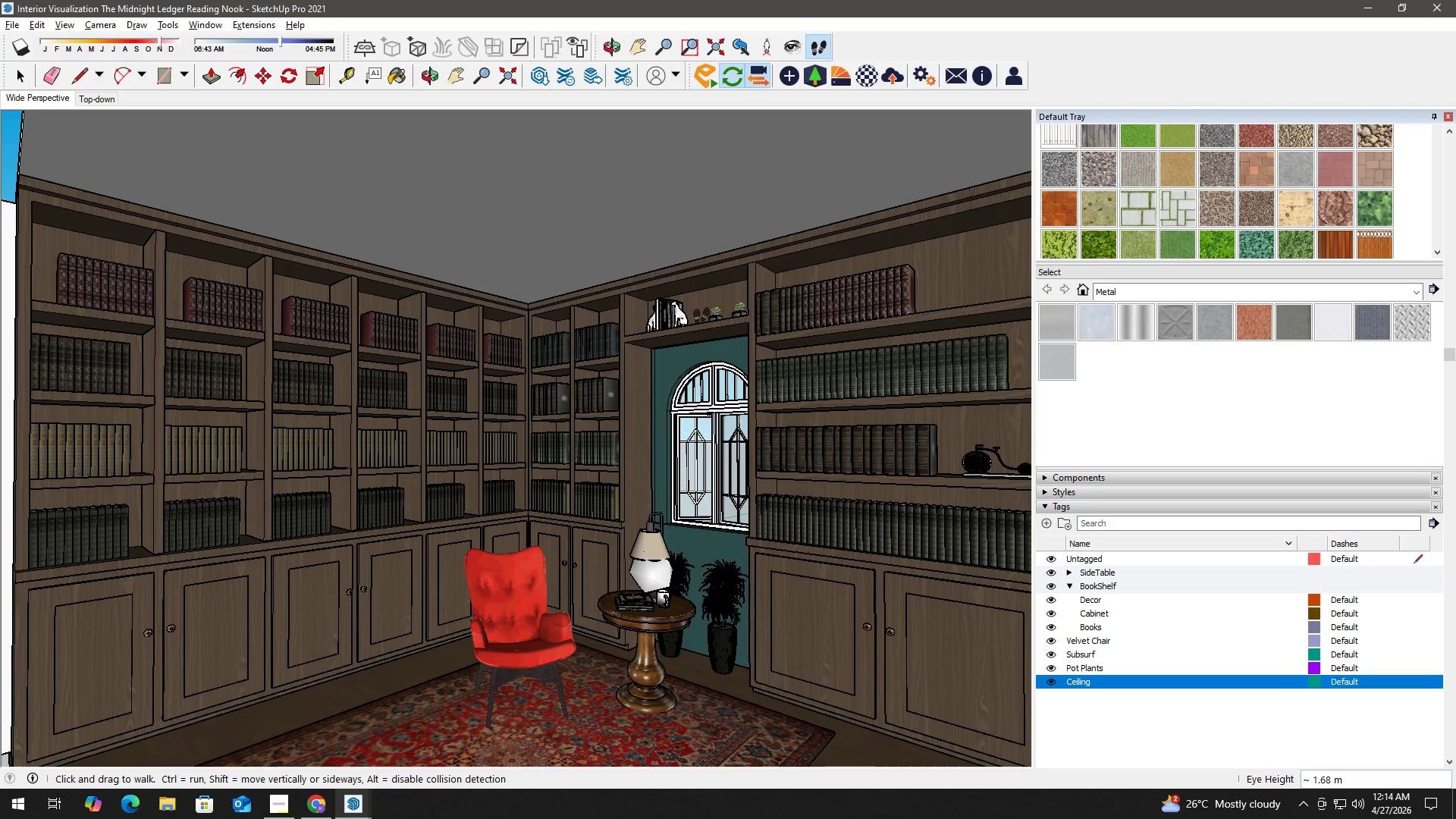 
left_click_drag(start_coordinate=[693, 328], to_coordinate=[711, 492])
 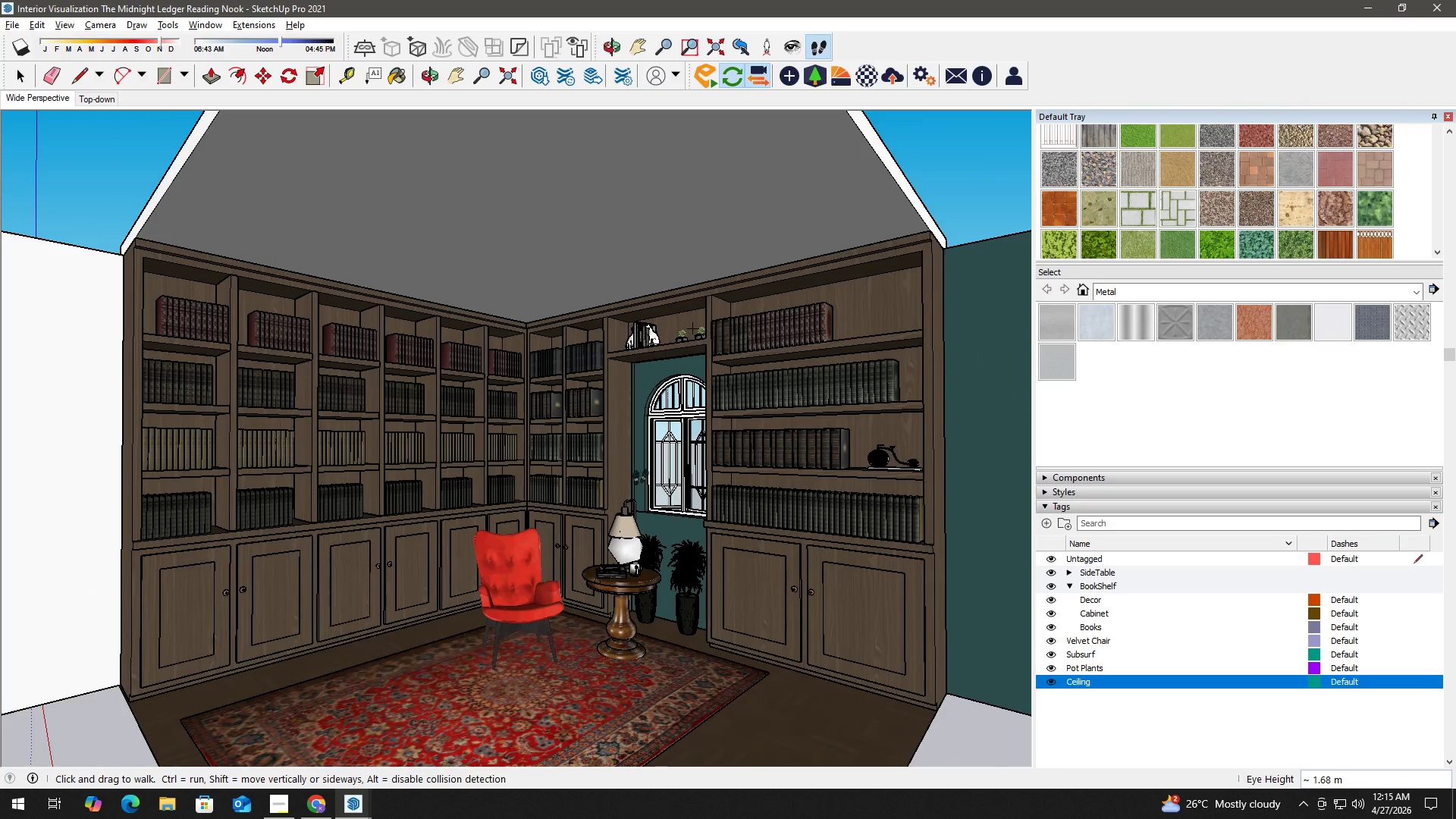 
left_click_drag(start_coordinate=[627, 472], to_coordinate=[642, 508])
 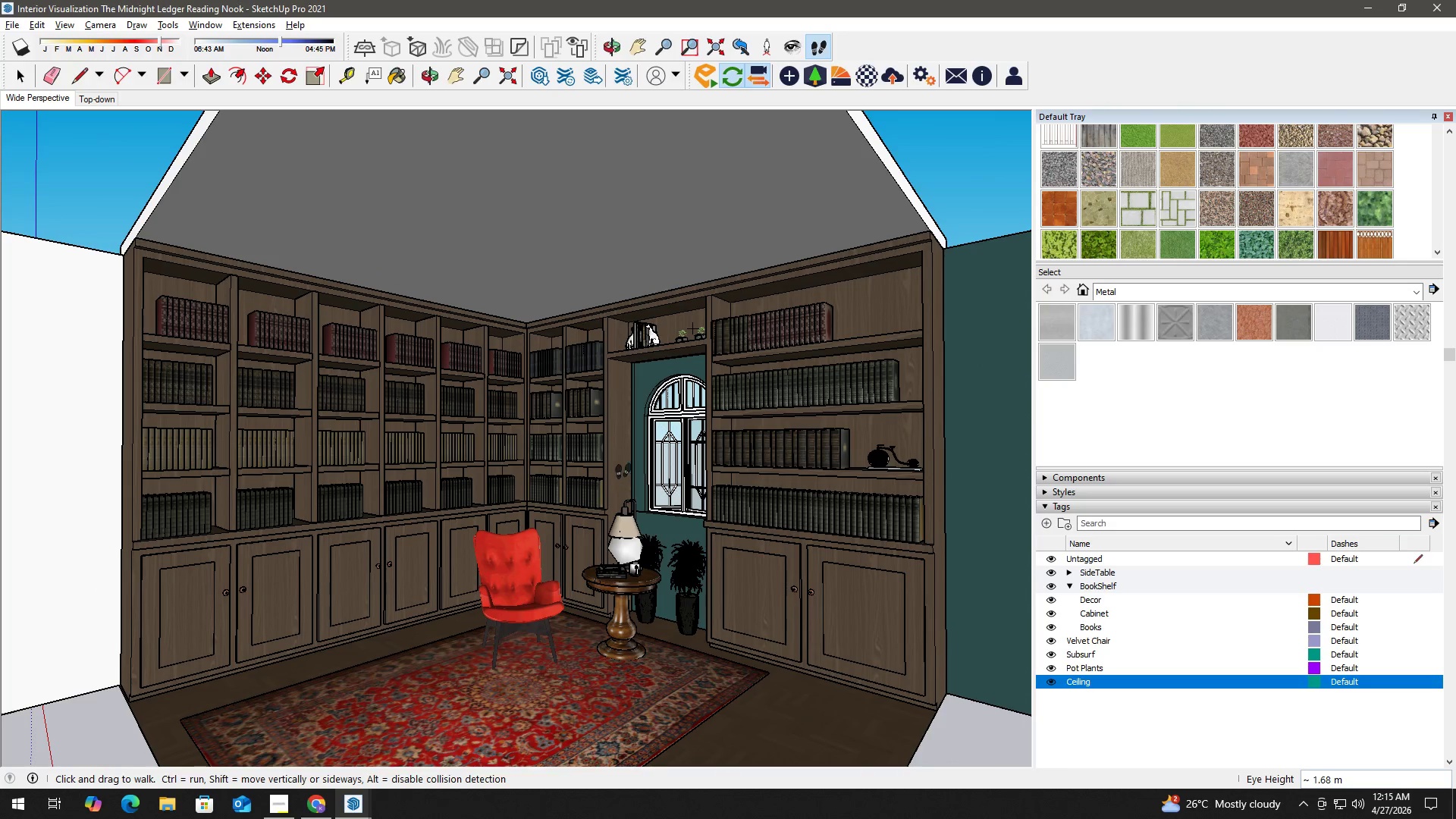 
key(Alt+Tab)
 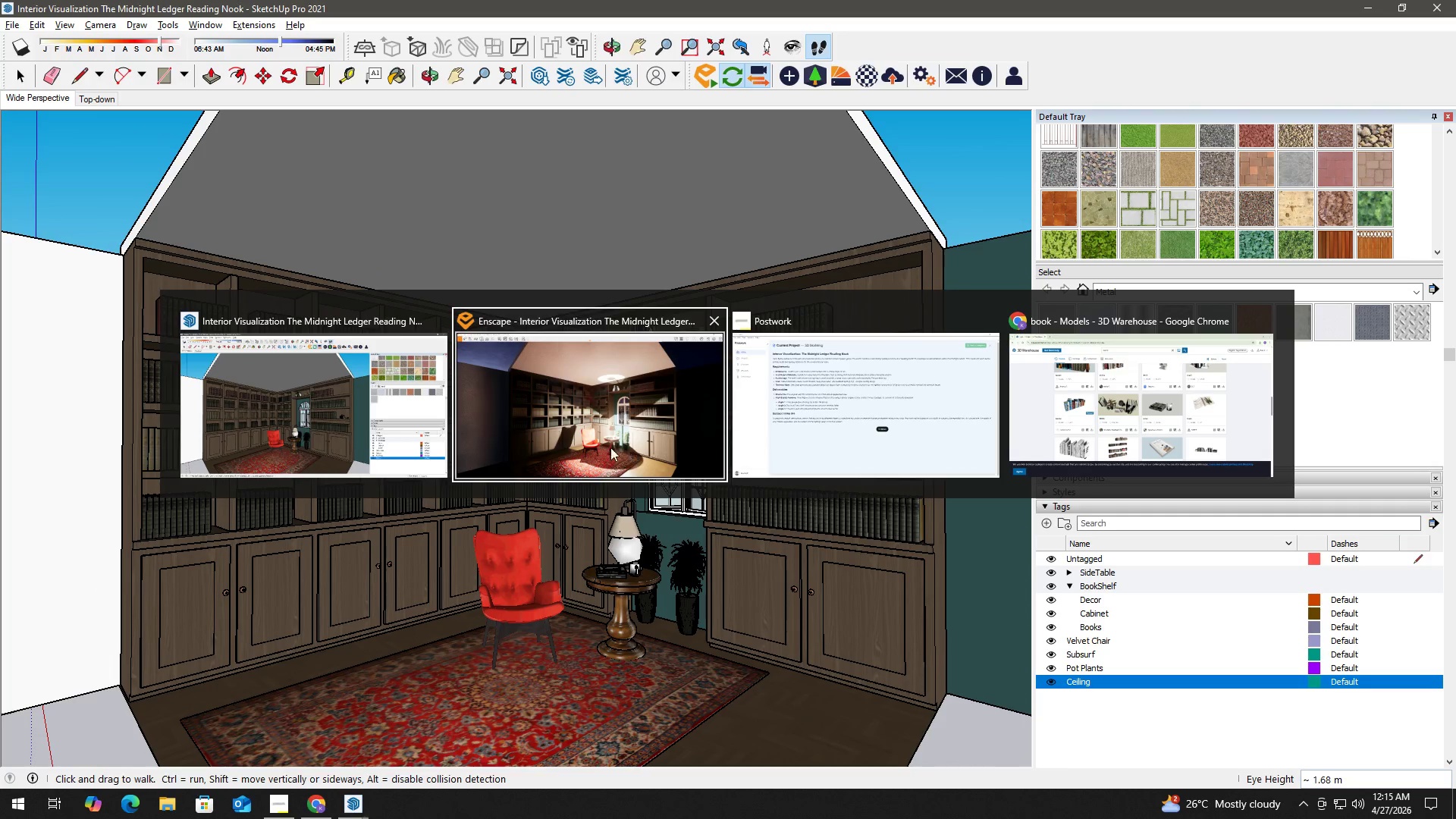 
left_click([581, 431])
 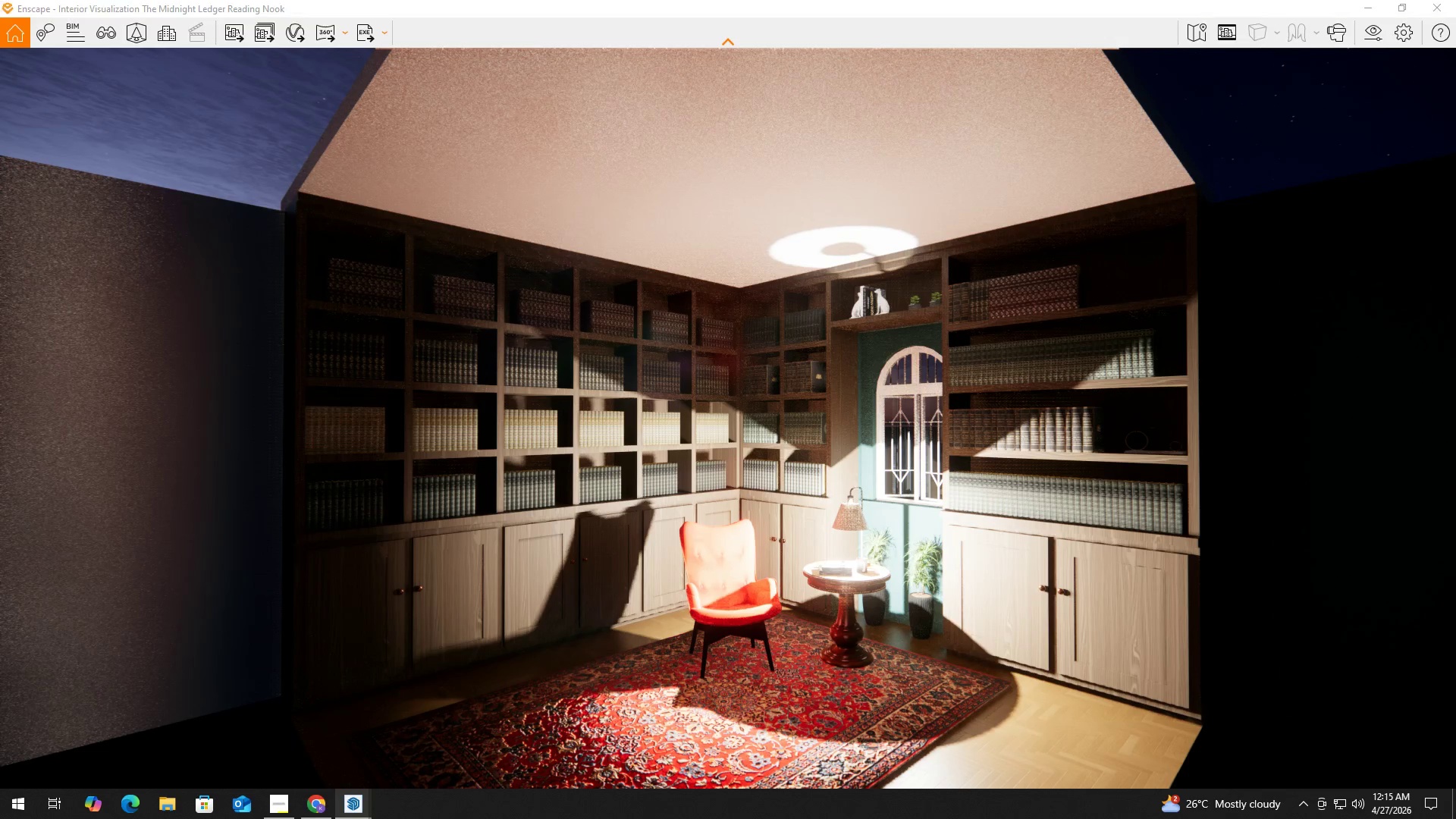 
type(wwwwwwwwwwwwww)
 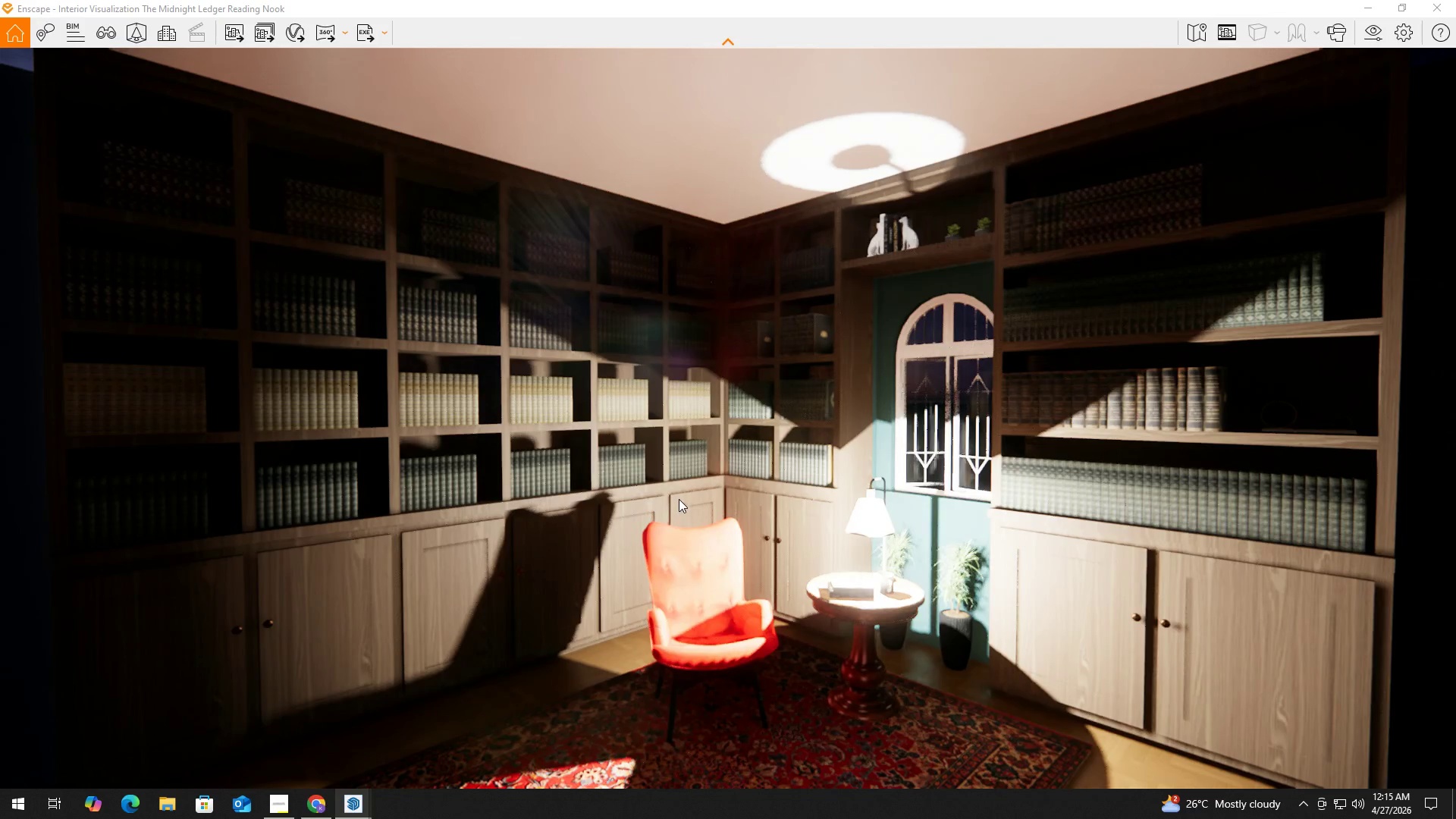 
hold_key(key=ShiftLeft, duration=1.52)
 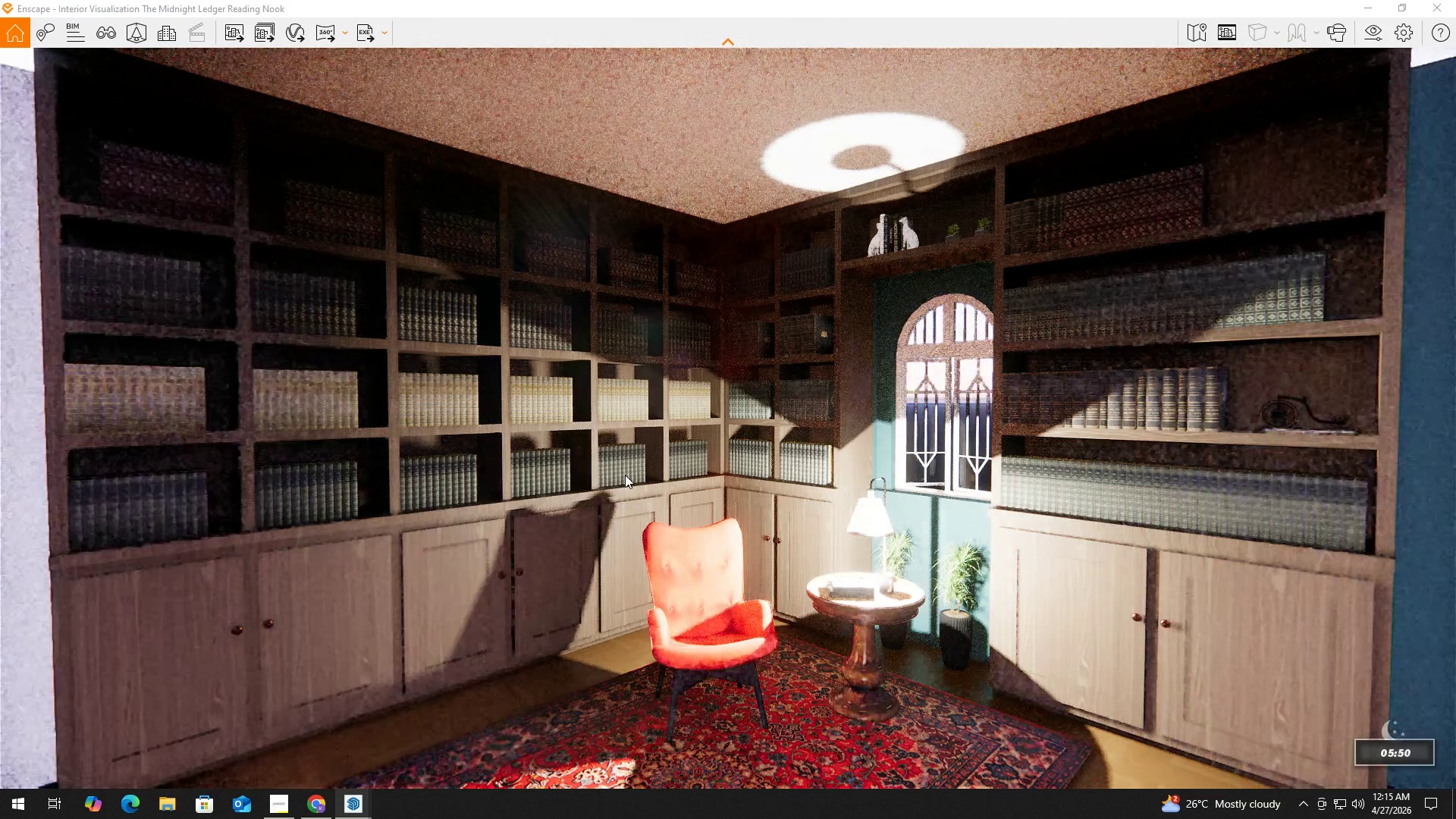 
hold_key(key=ShiftLeft, duration=1.25)
right_click([625, 475])
 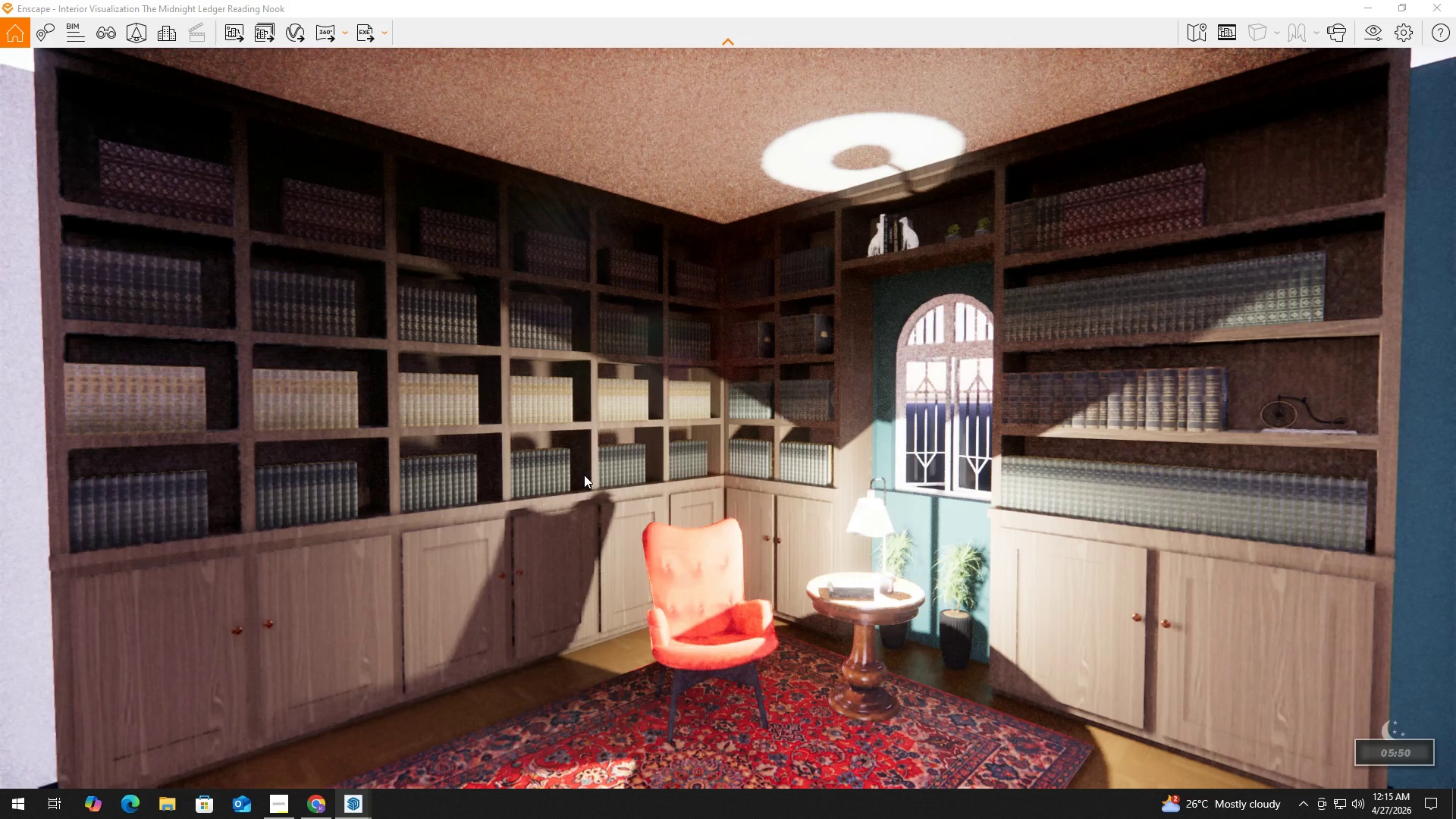 
hold_key(key=ShiftLeft, duration=1.52)
 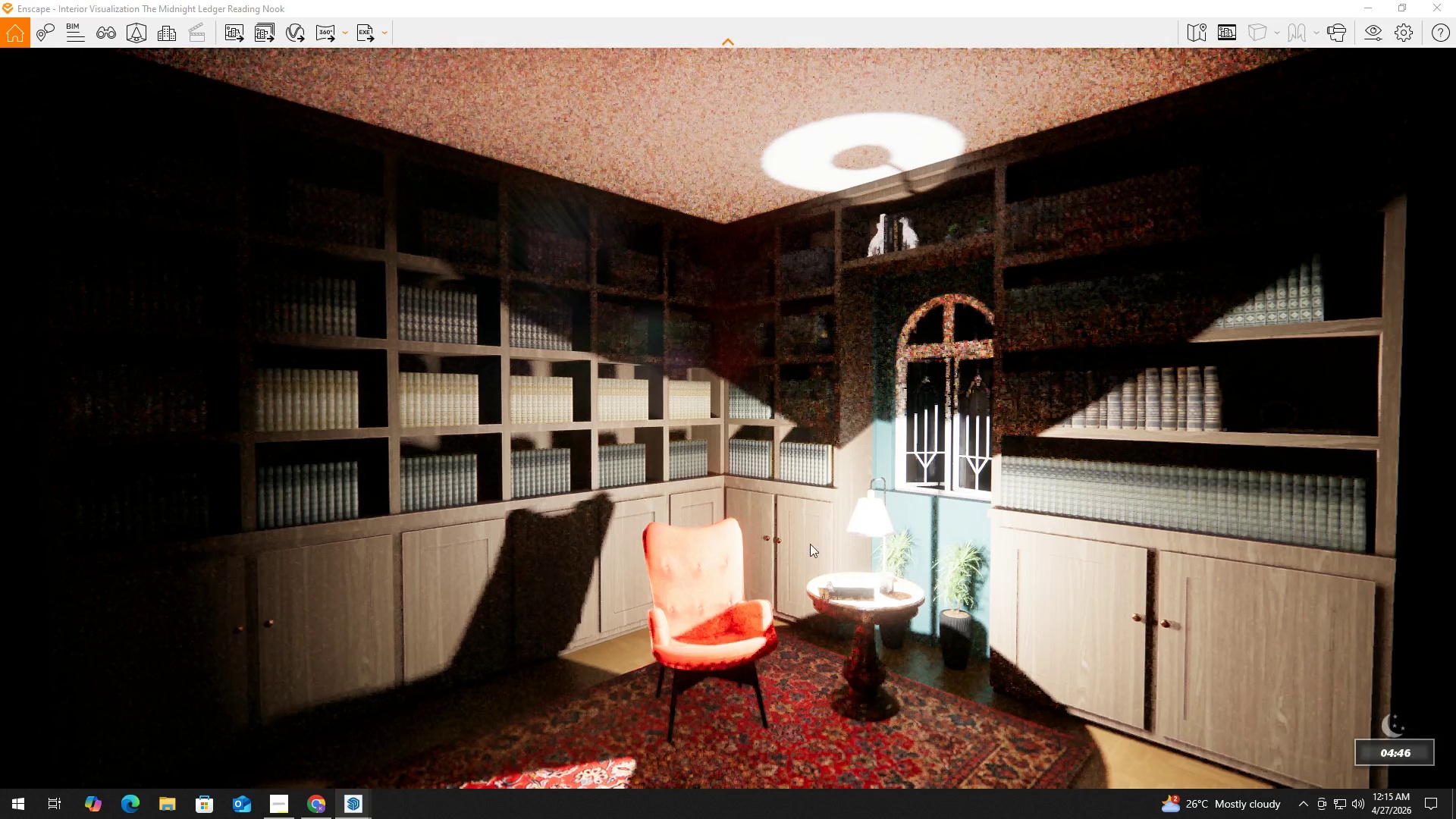 
hold_key(key=ShiftLeft, duration=1.51)
 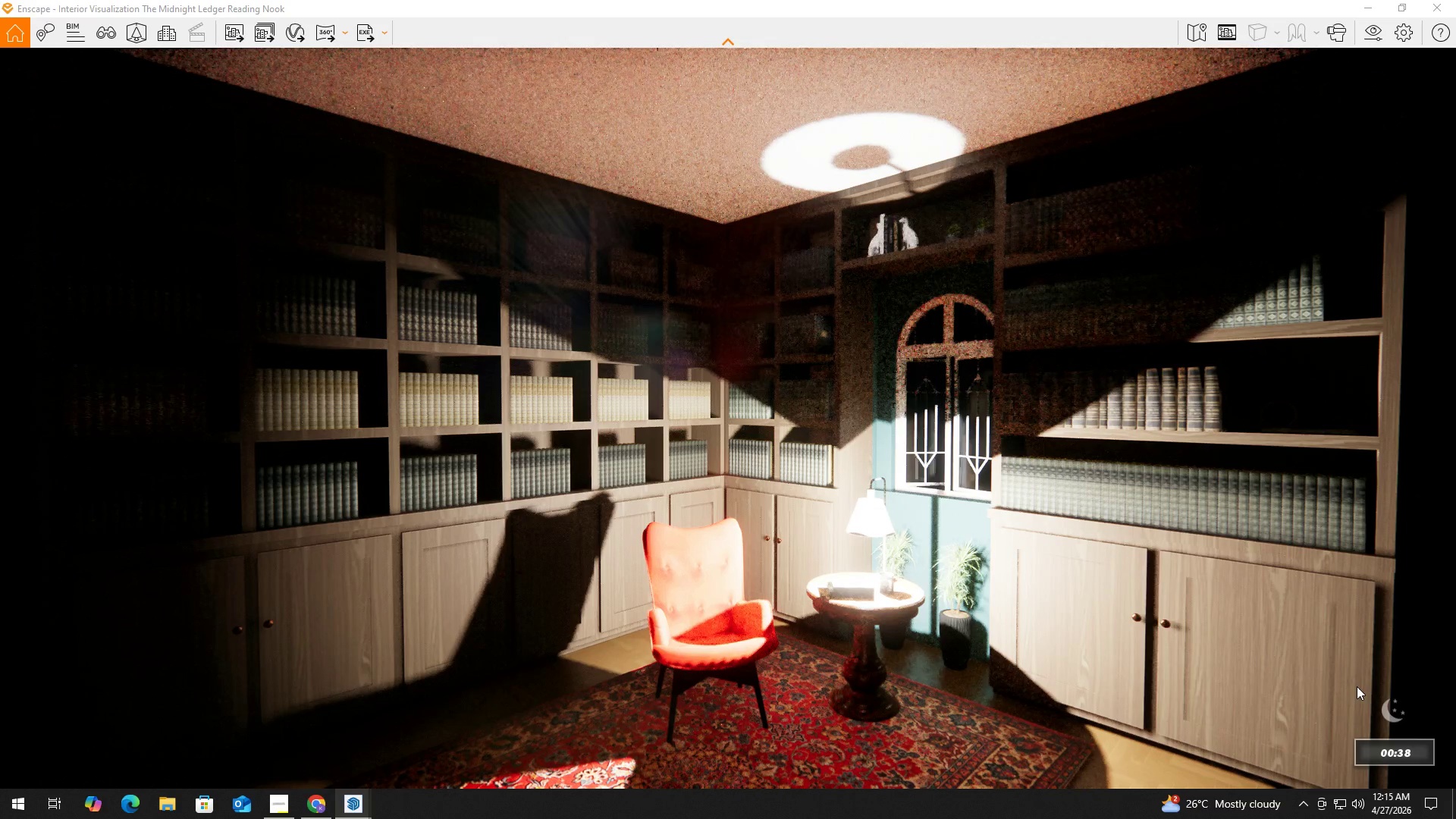 
hold_key(key=ShiftLeft, duration=1.5)
 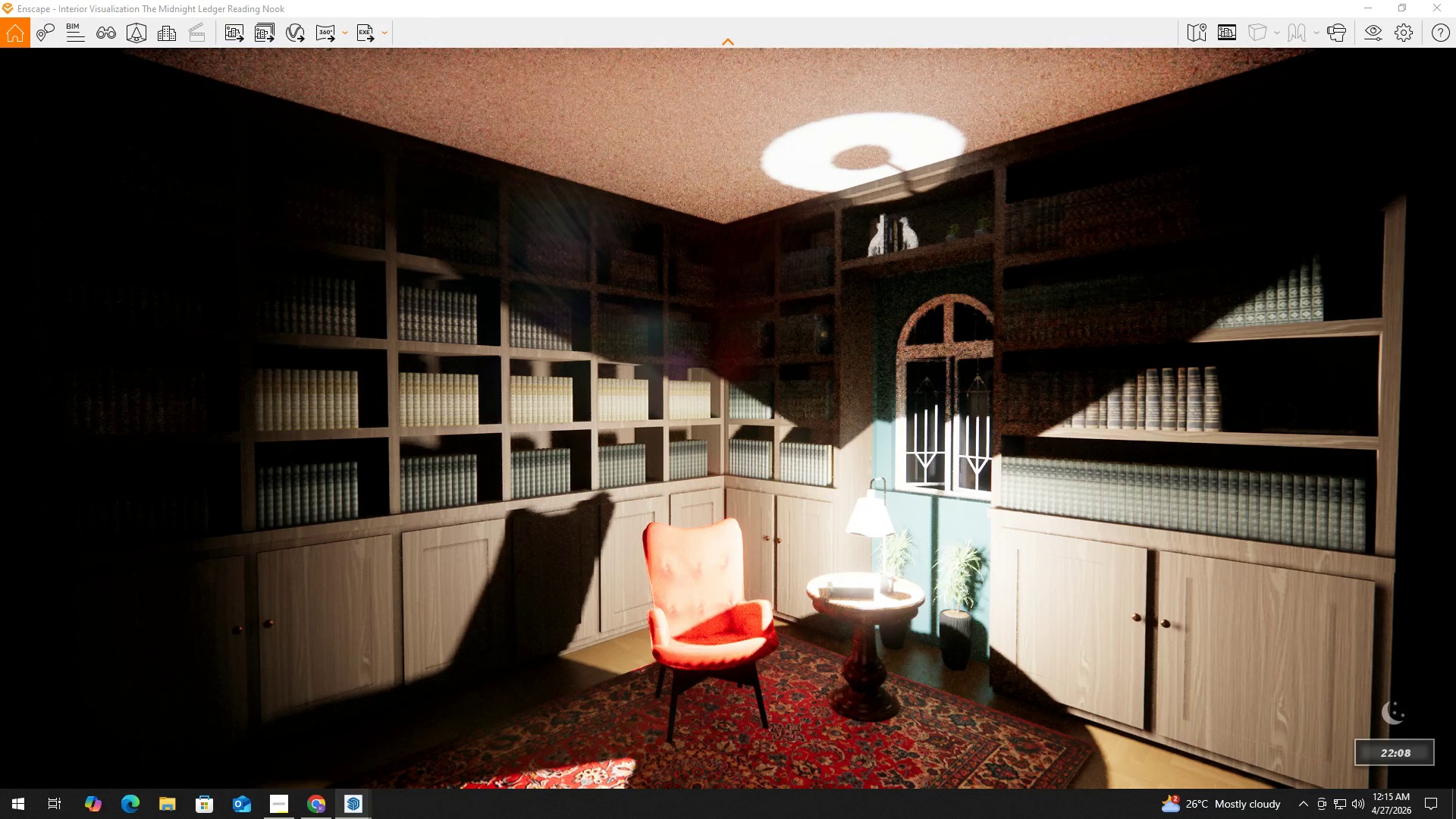 
hold_key(key=ShiftLeft, duration=1.52)
 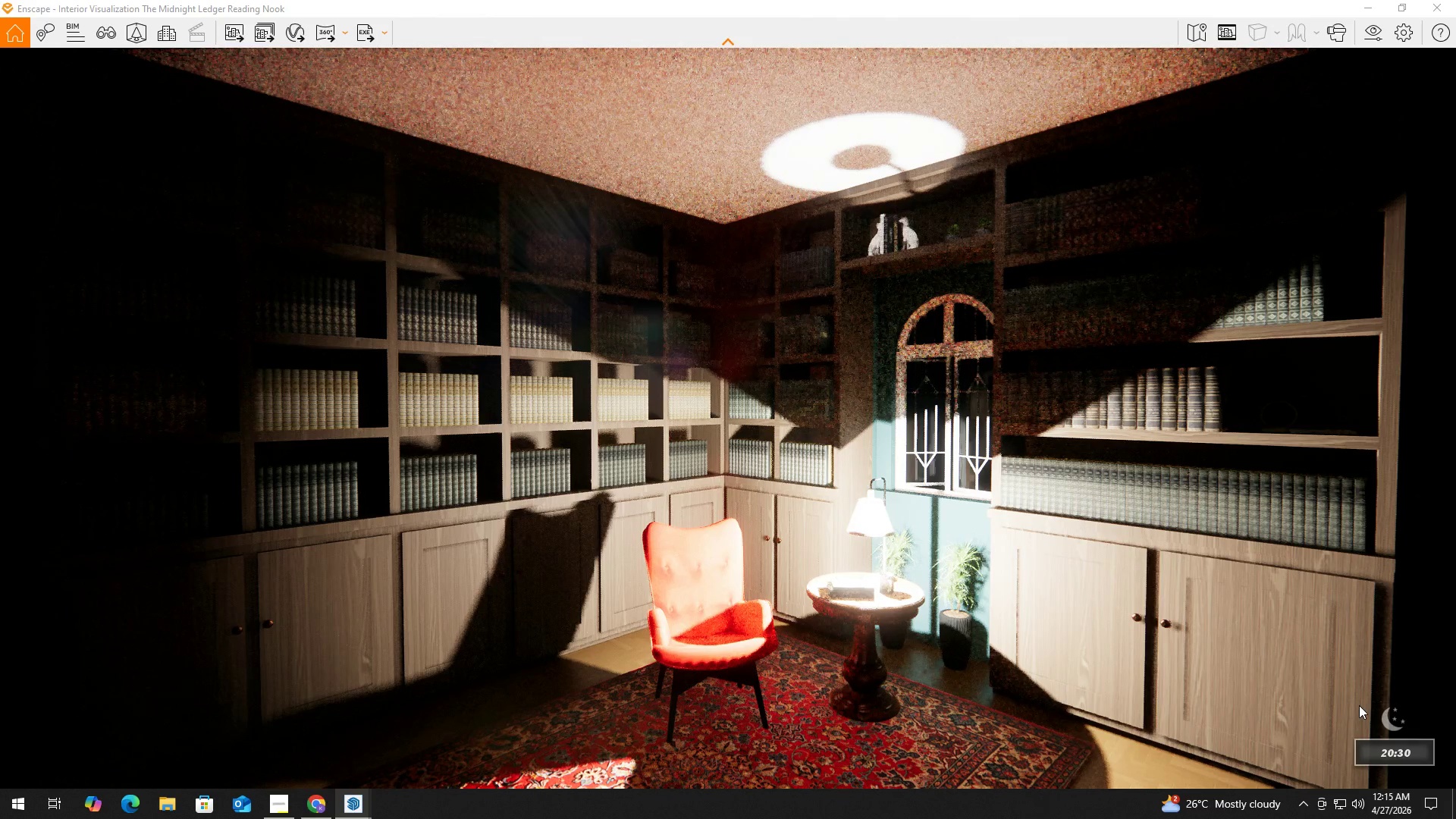 
hold_key(key=ShiftLeft, duration=1.52)
right_click([1368, 705])
 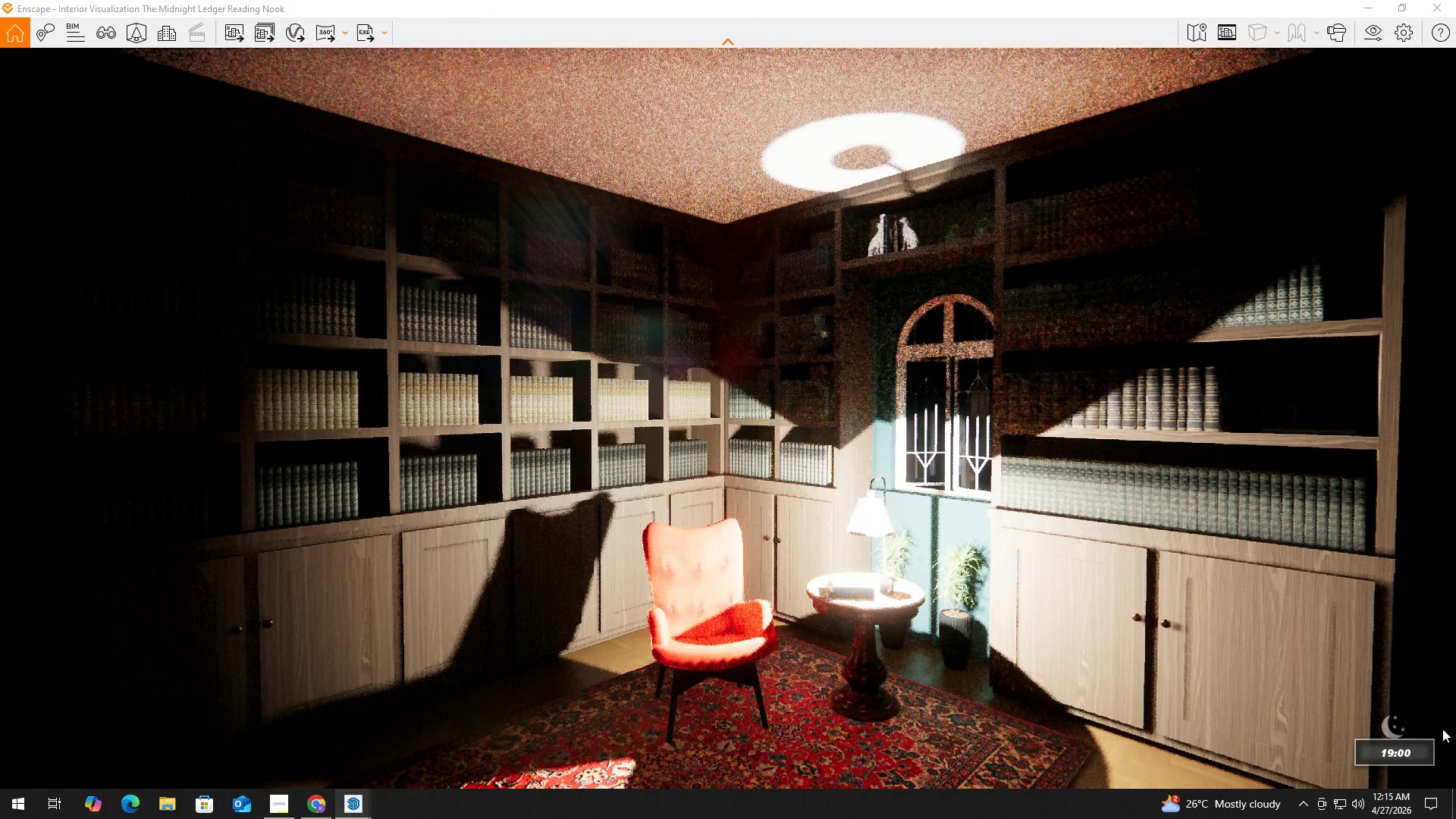 
hold_key(key=ShiftLeft, duration=1.53)
 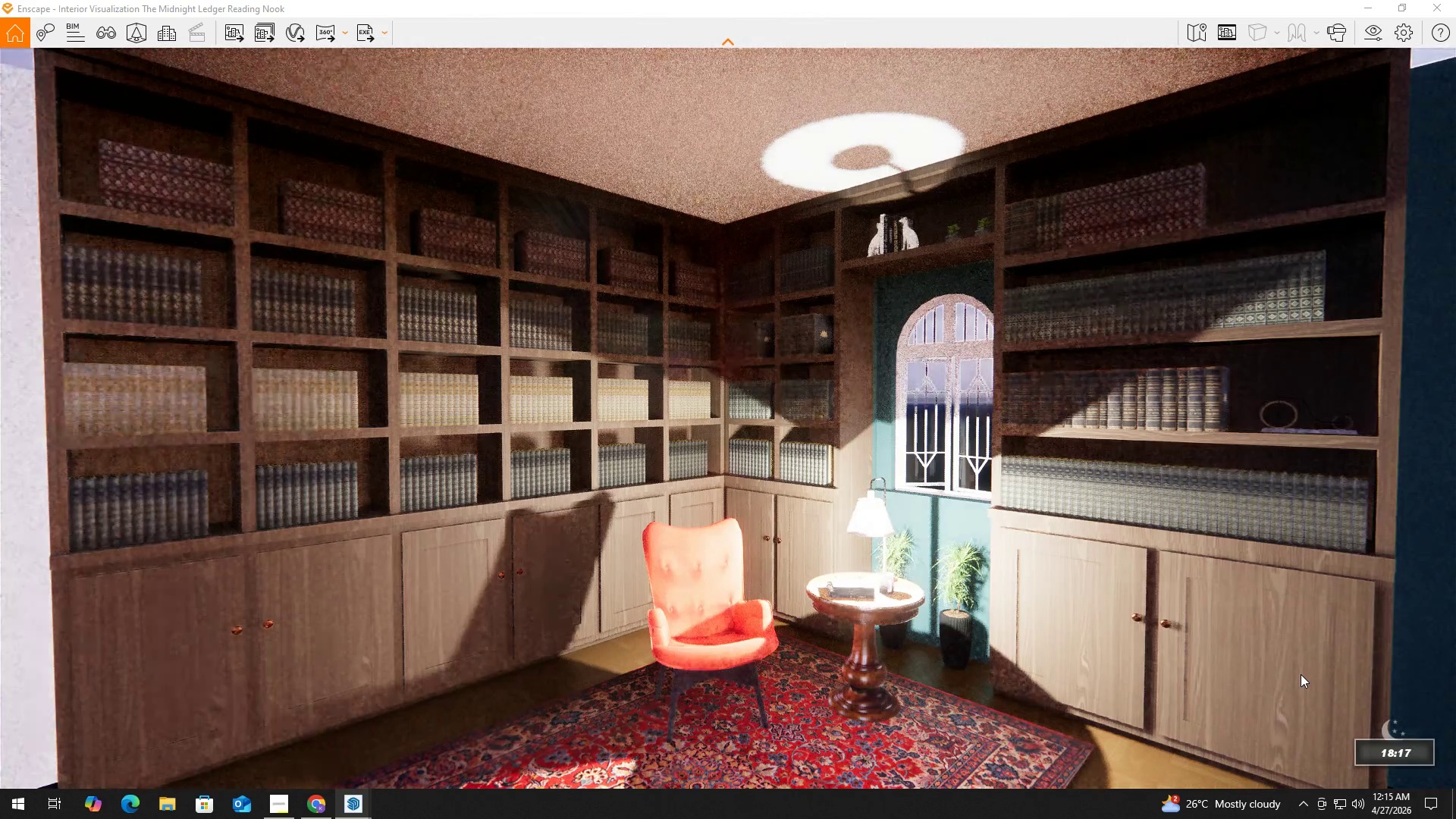 
hold_key(key=ShiftLeft, duration=1.5)
 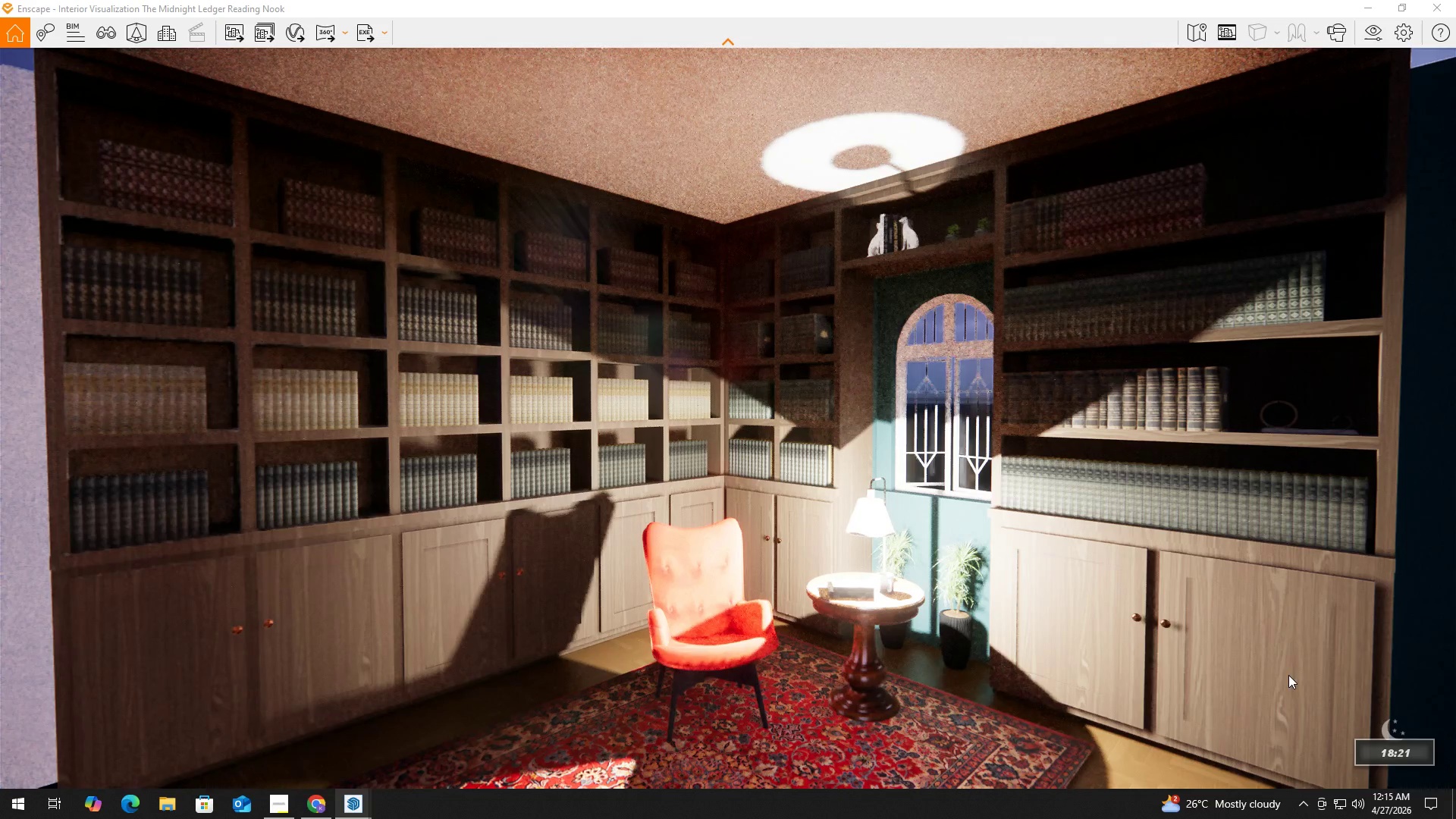 
hold_key(key=ShiftLeft, duration=0.31)
right_click([1301, 674])
 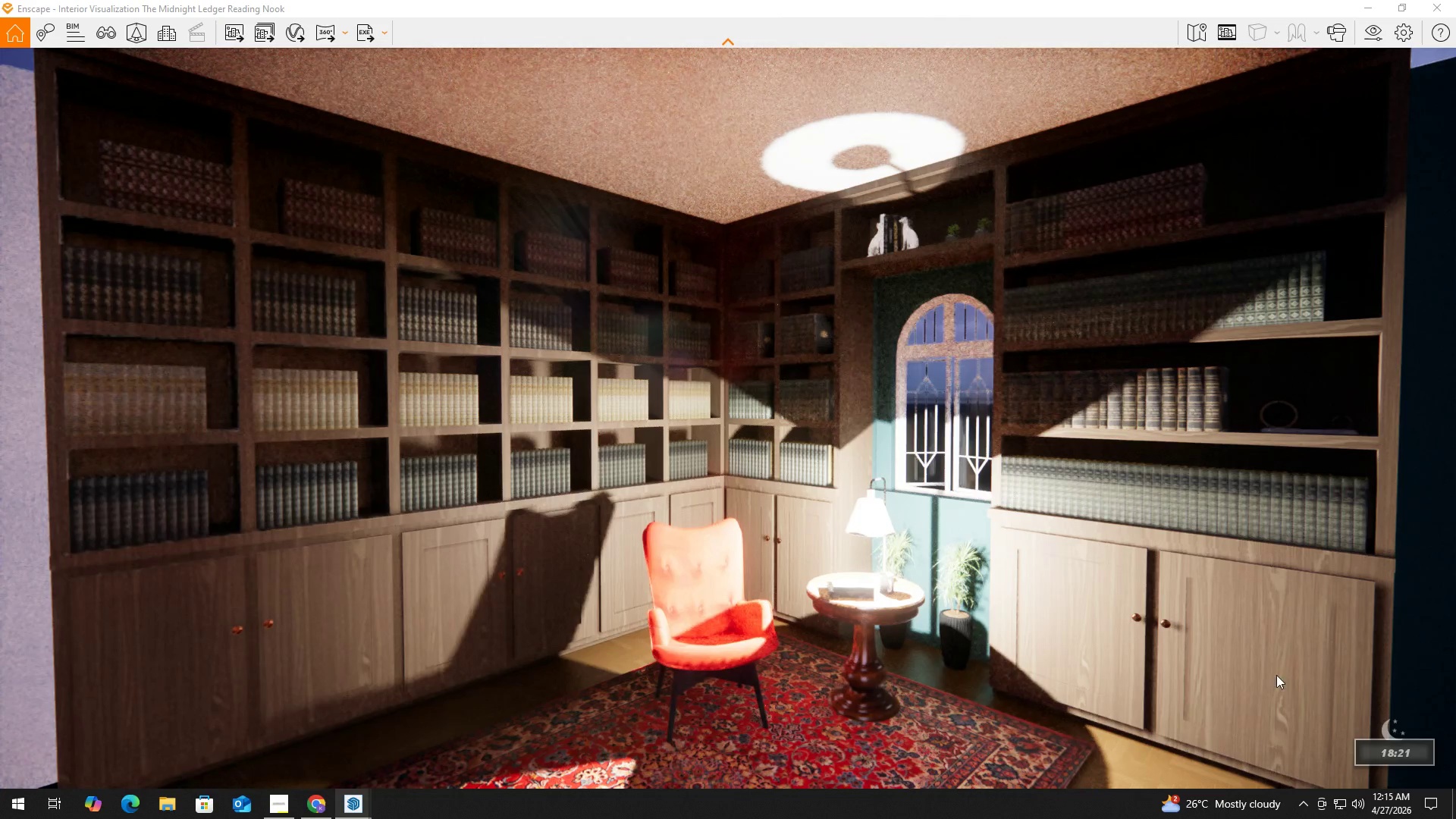 
hold_key(key=ShiftLeft, duration=0.73)
right_click([1260, 674])
 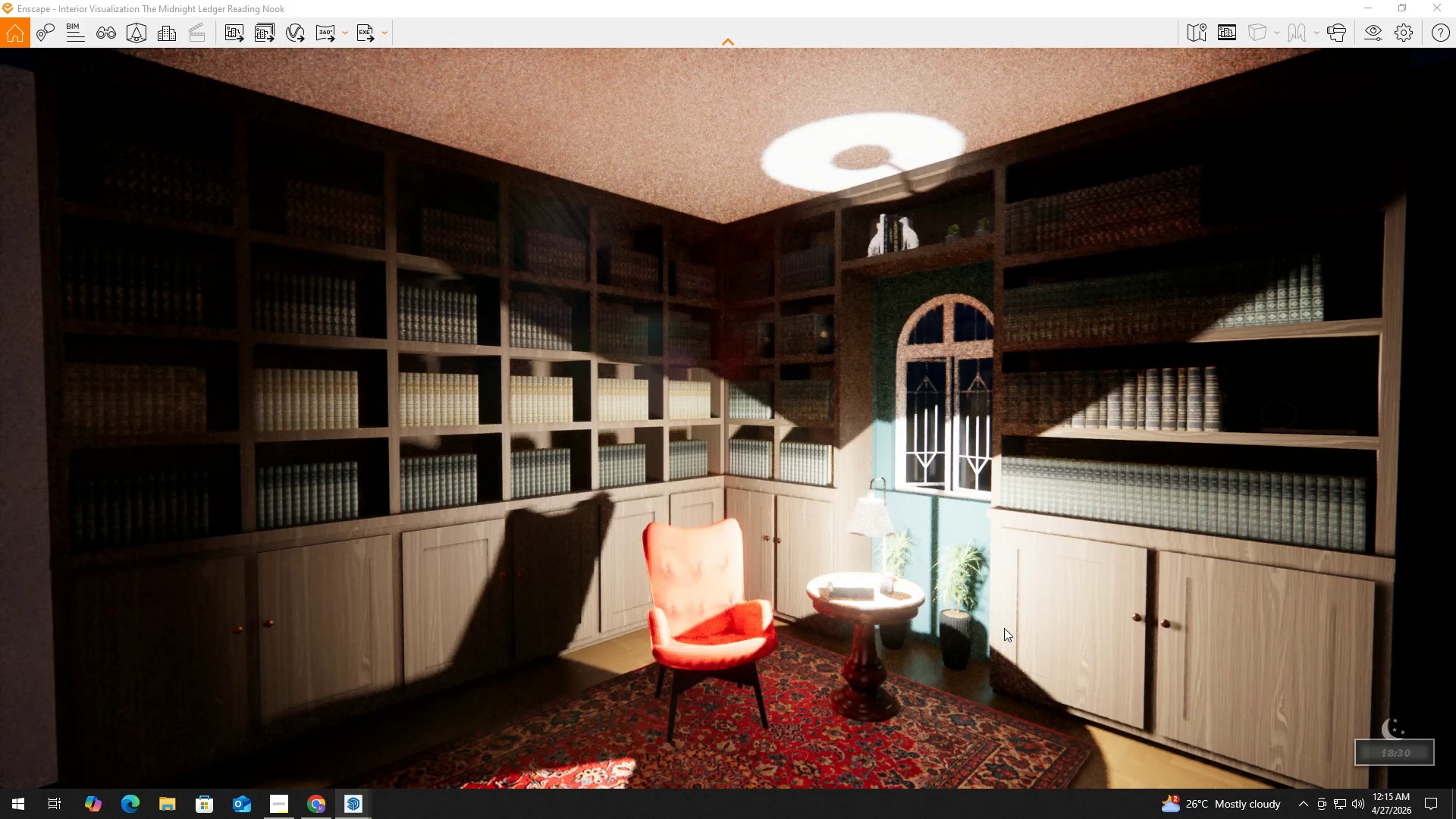 
type(sseqqqqwqq)
 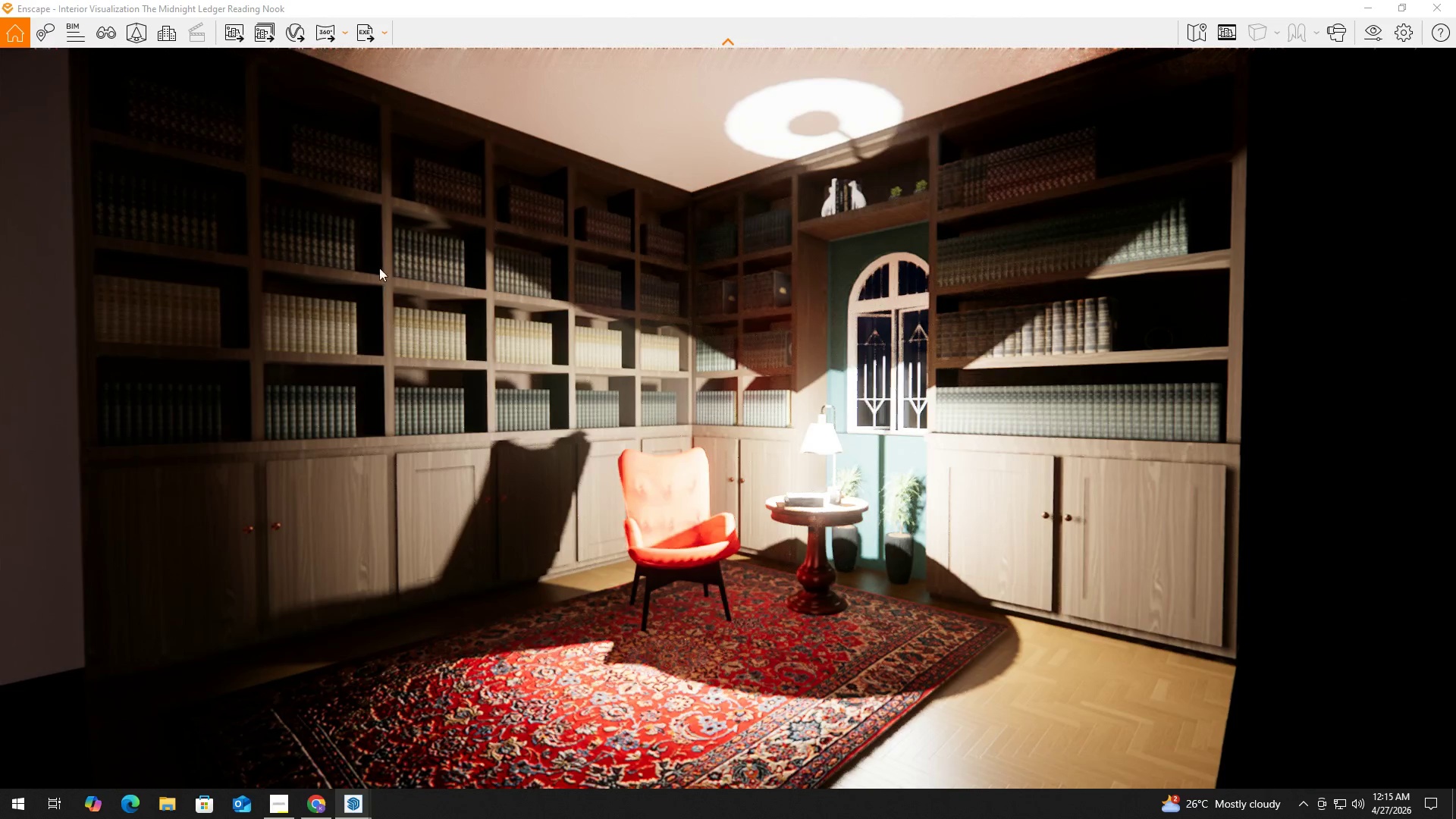 
left_click([104, 35])
 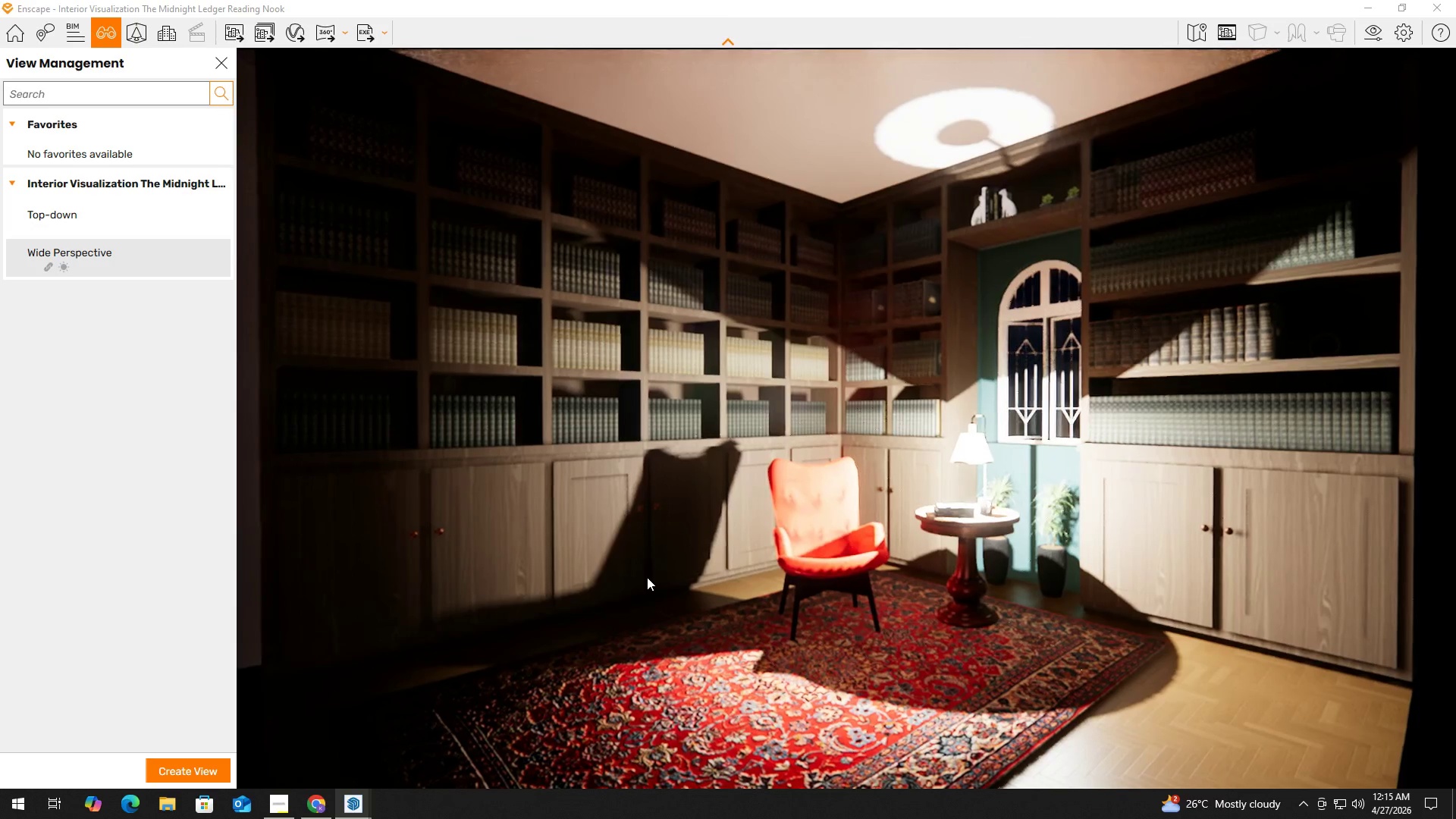 
wait(7.11)
 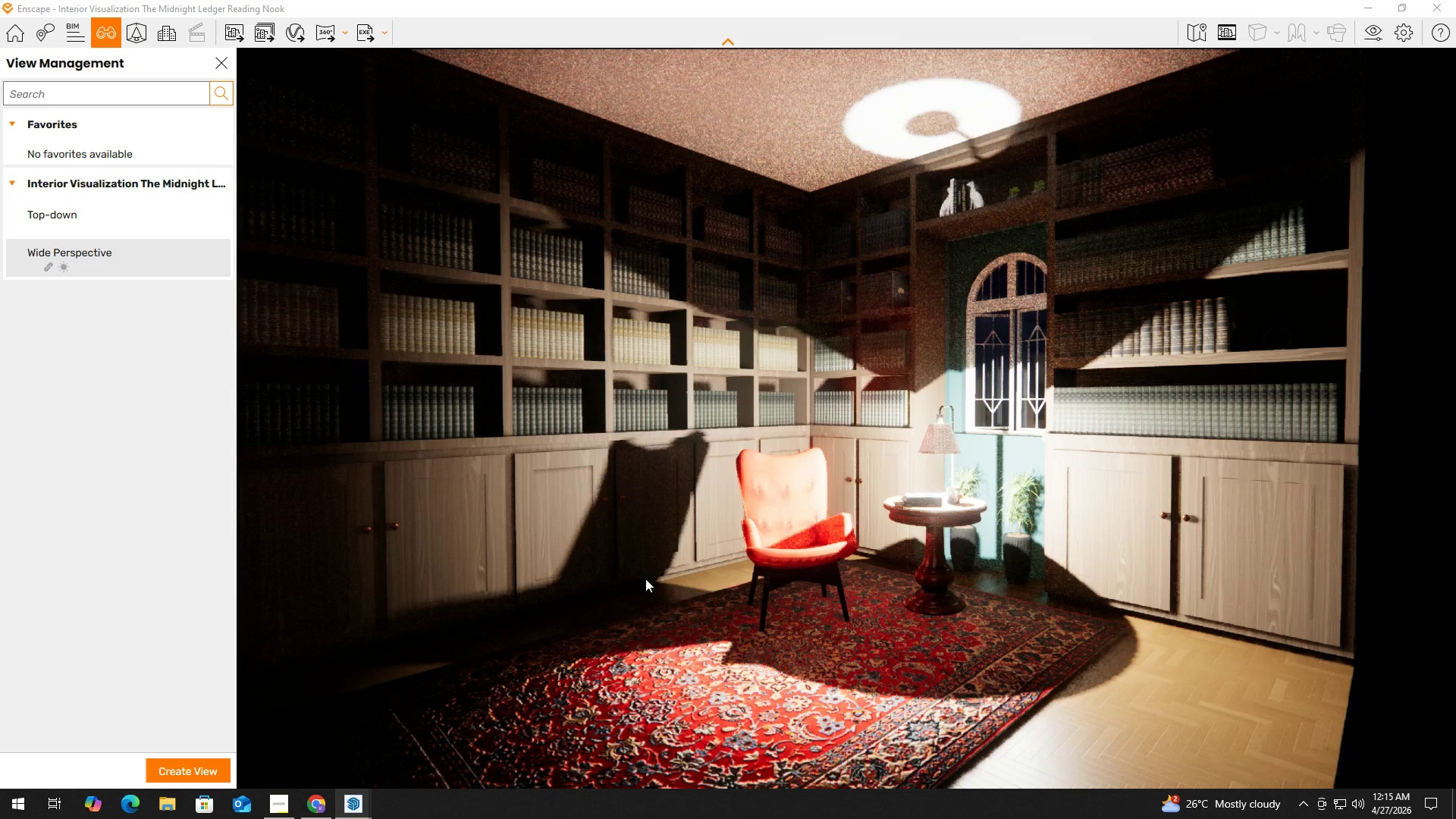 
left_click([209, 766])
 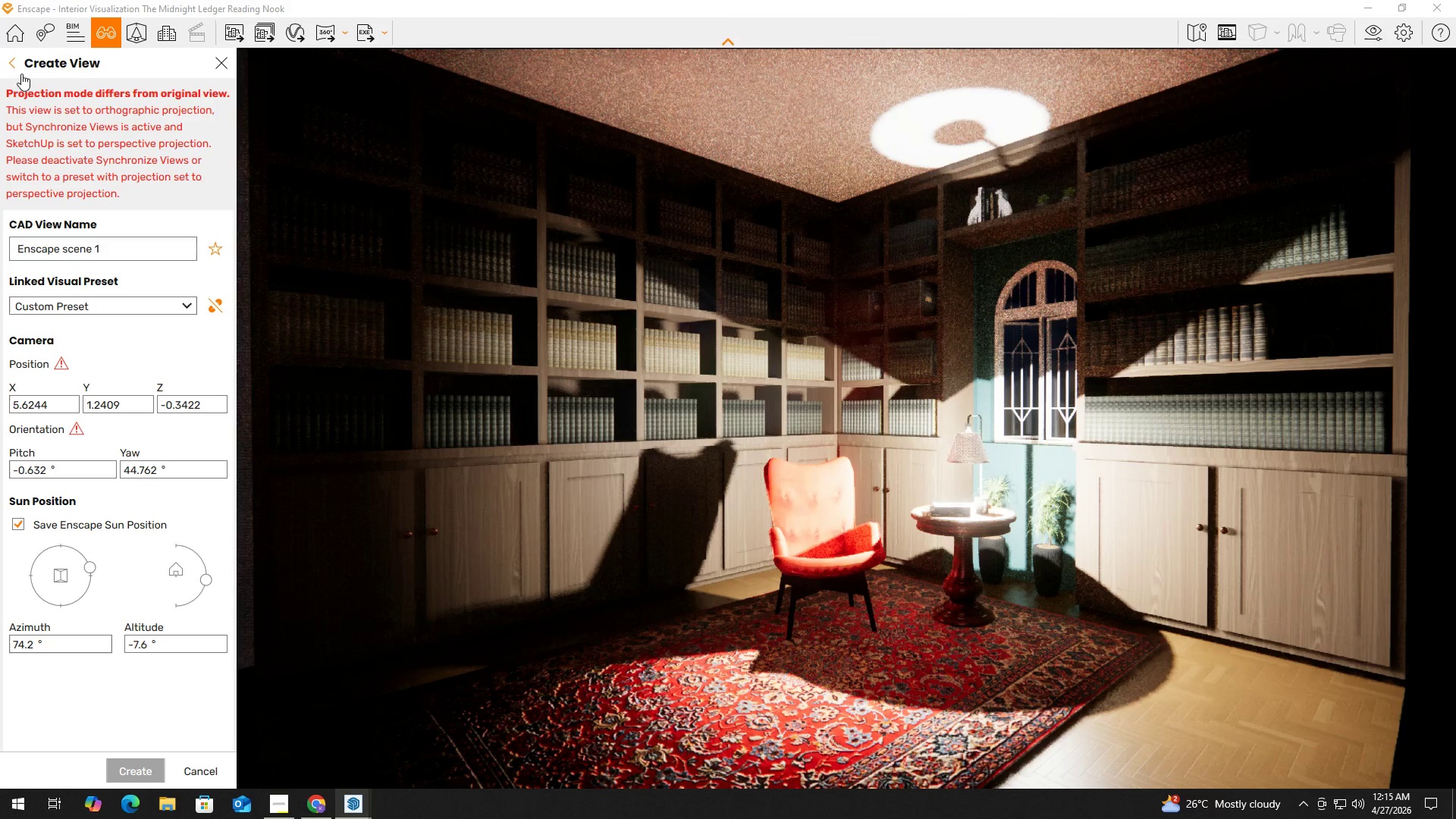 
left_click([16, 64])
 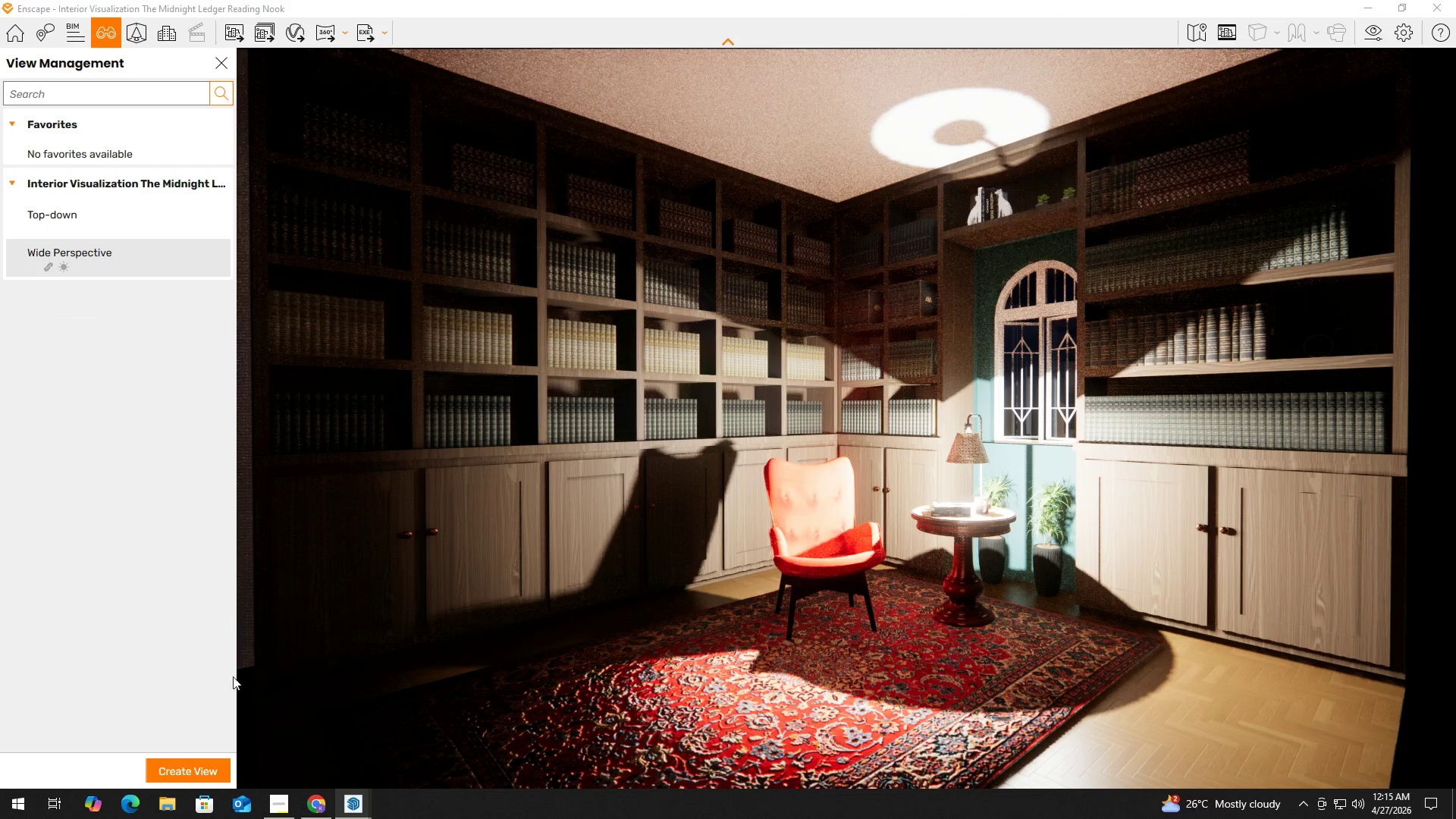 
left_click([200, 767])
 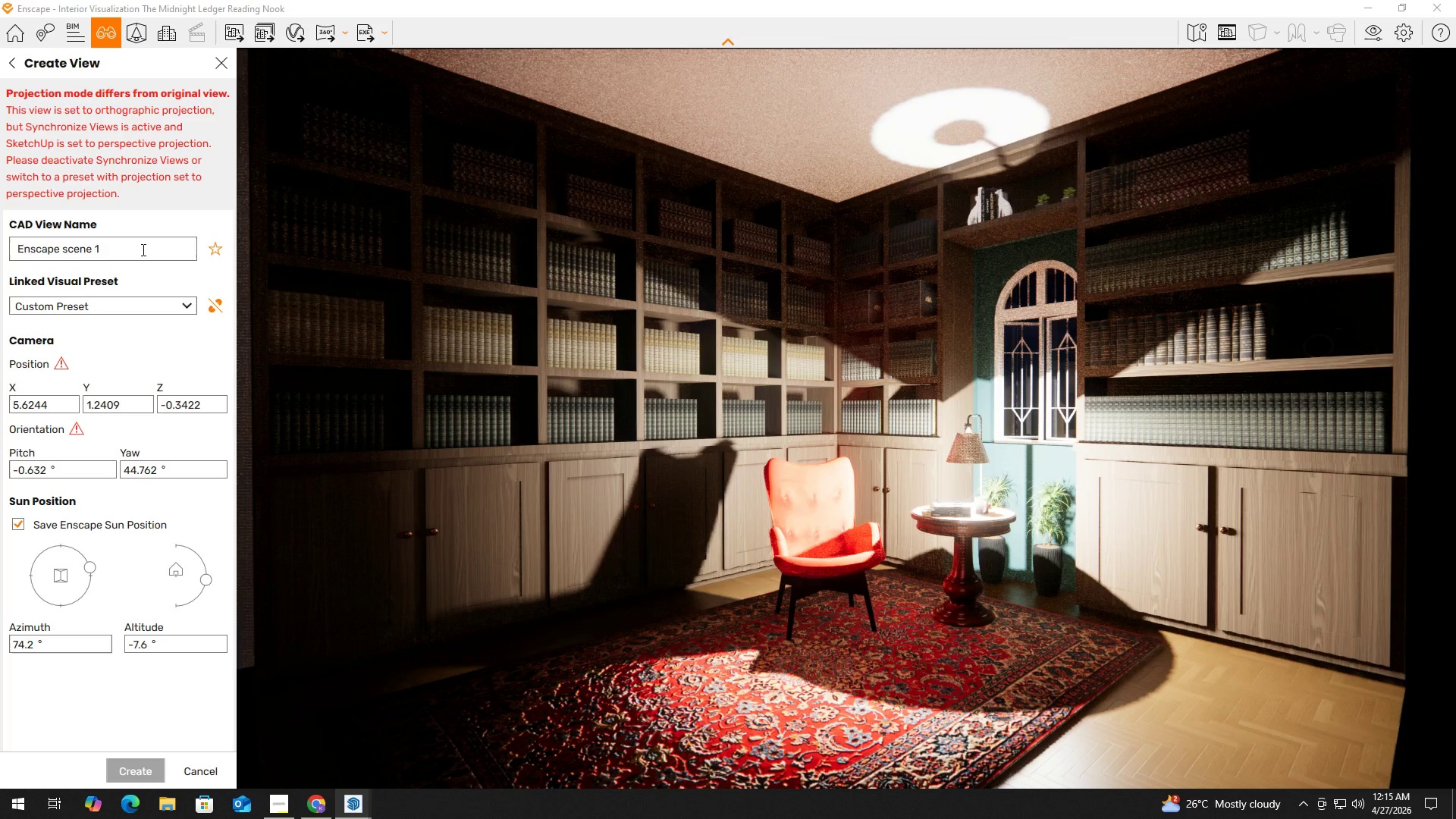 
left_click([14, 61])
 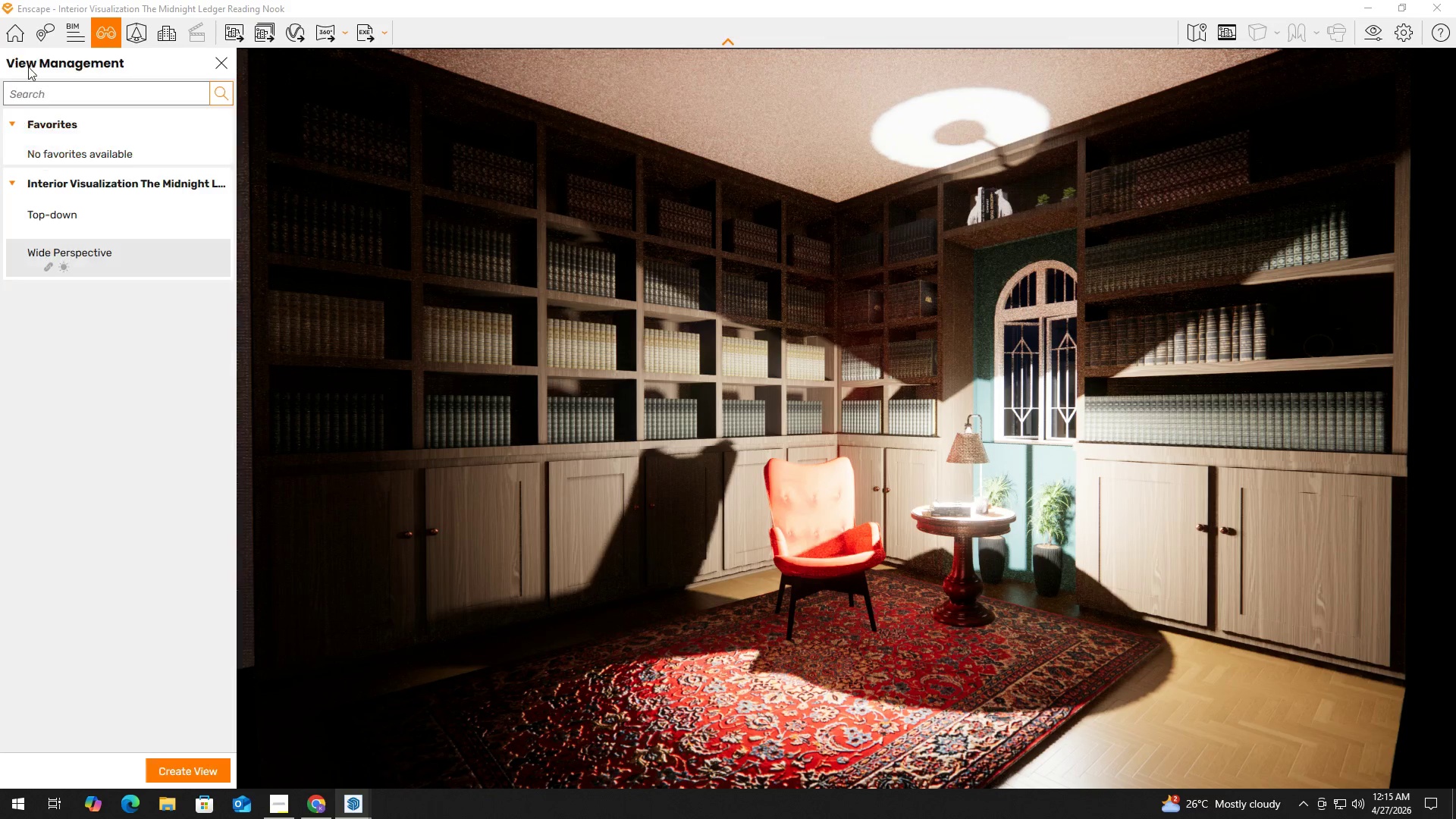 
key(Alt+Tab)
 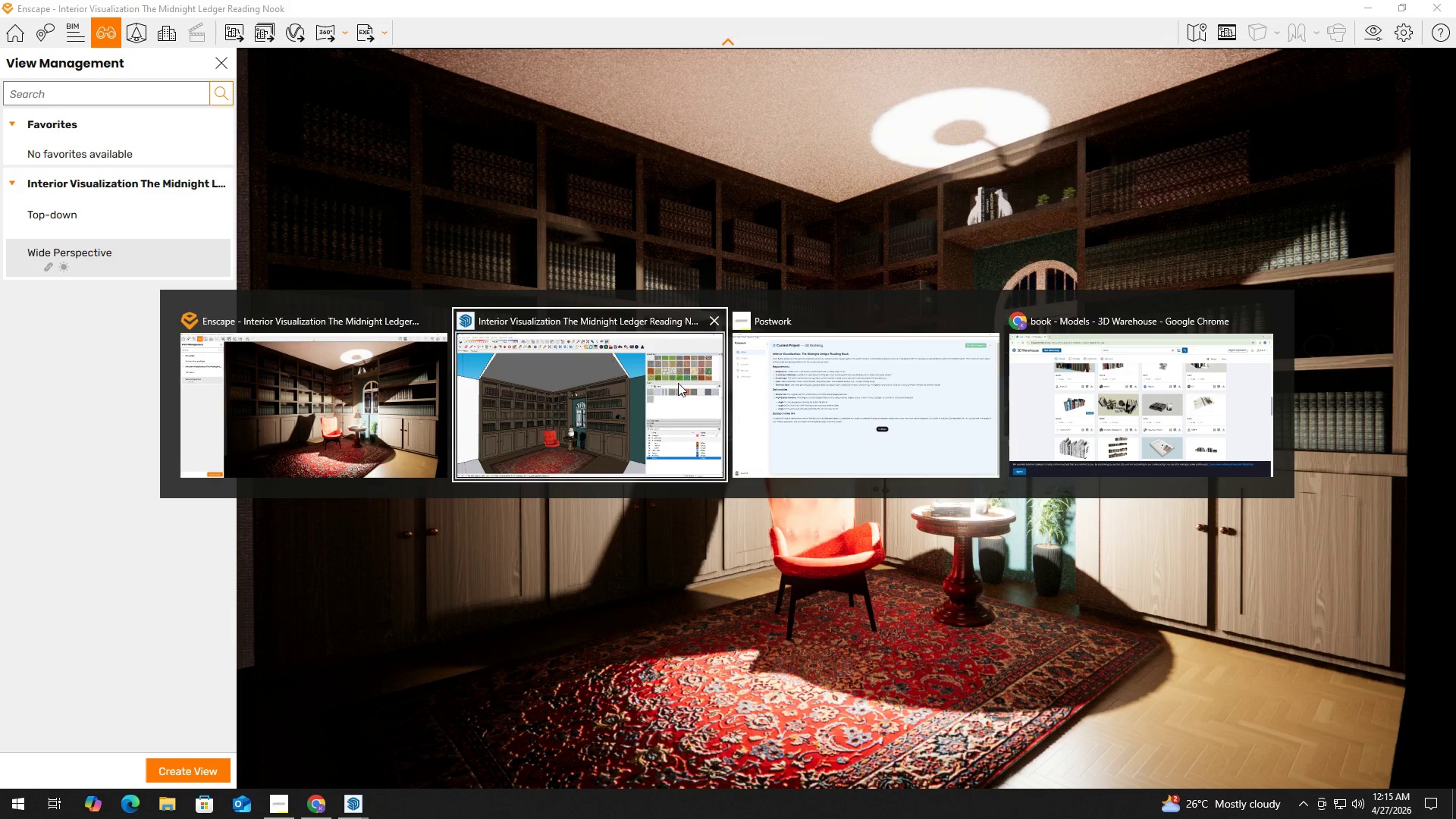 
left_click([621, 388])
 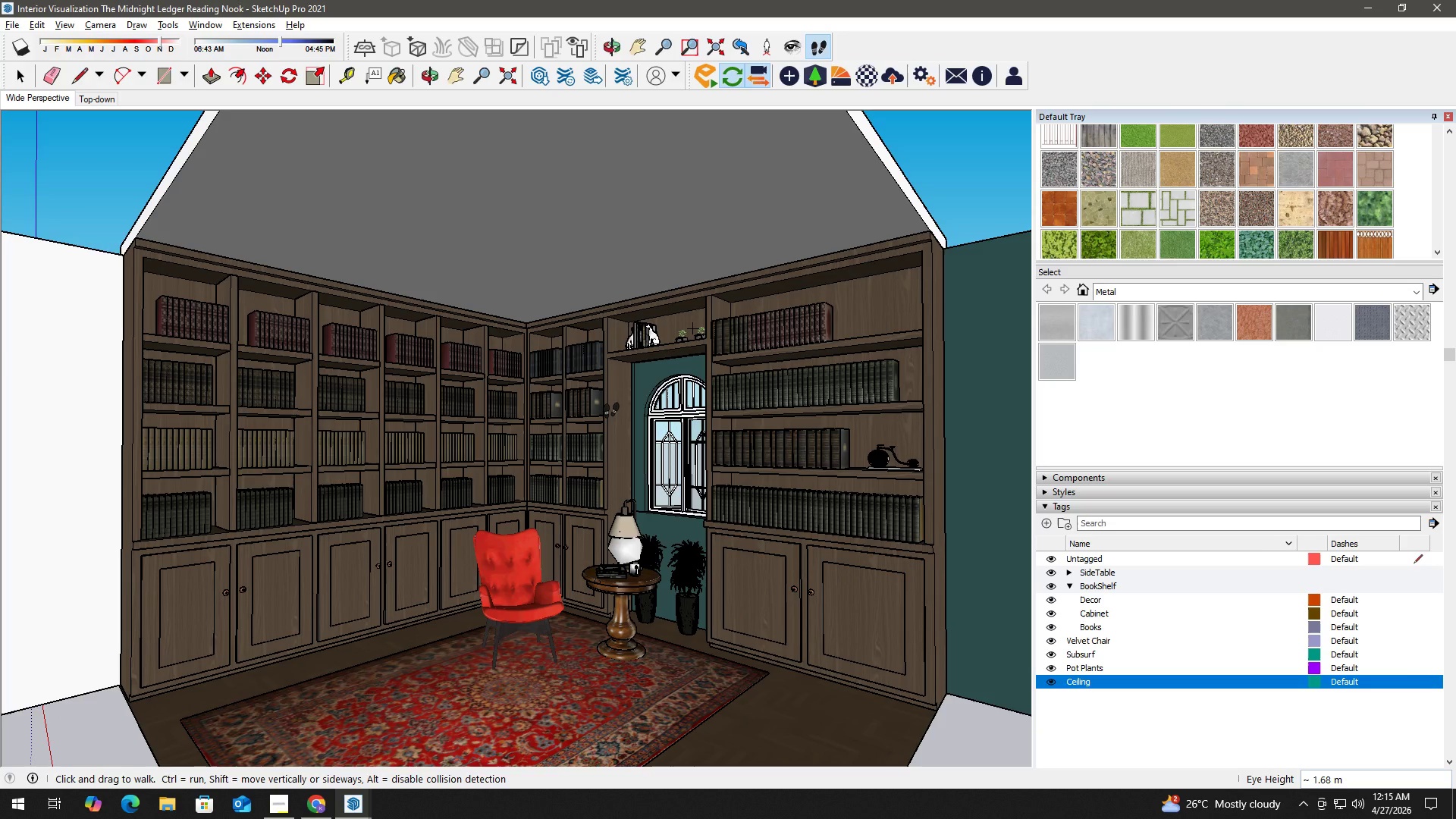 
key(Alt+AltLeft)
 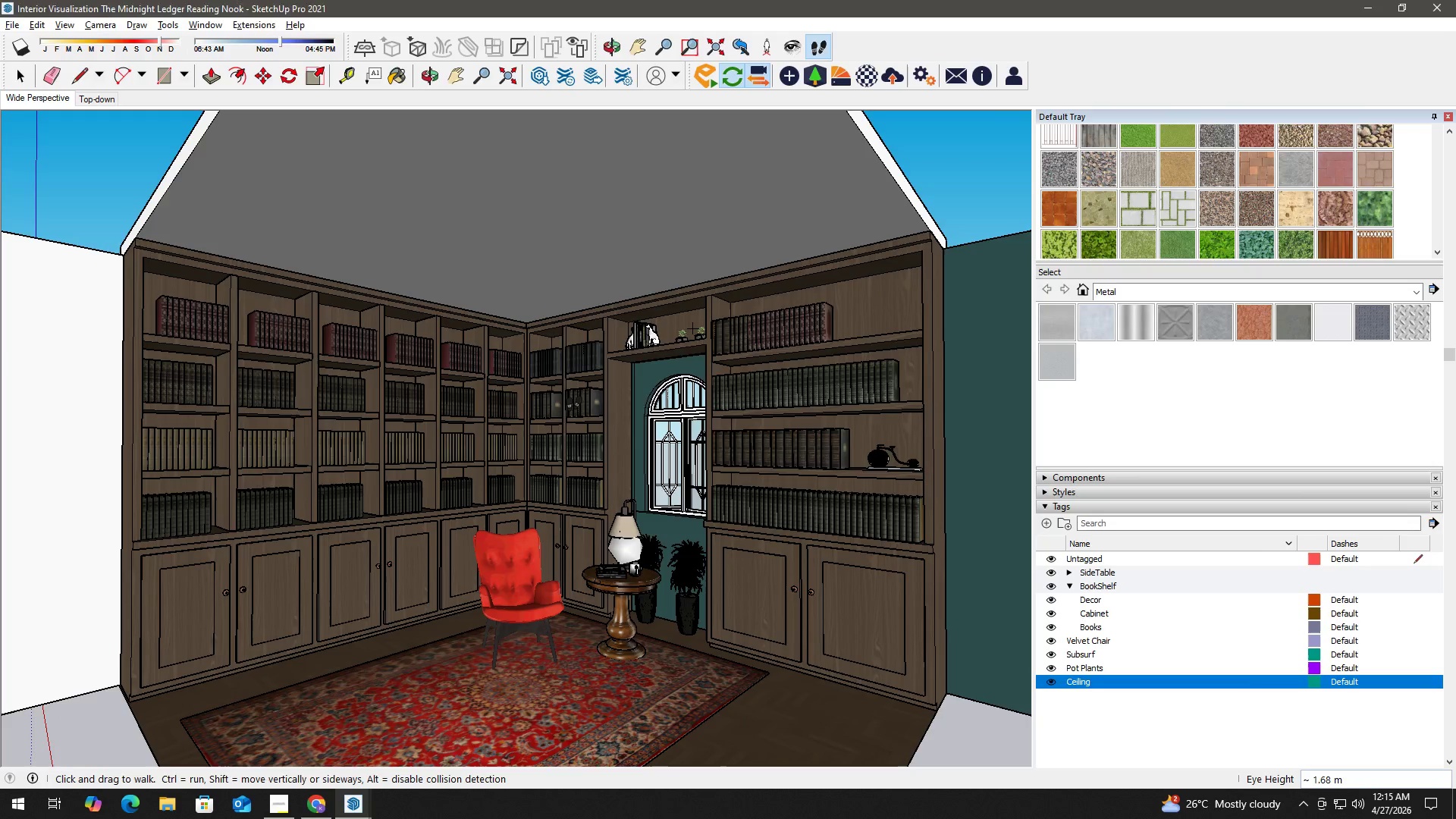 
key(Alt+Tab)
 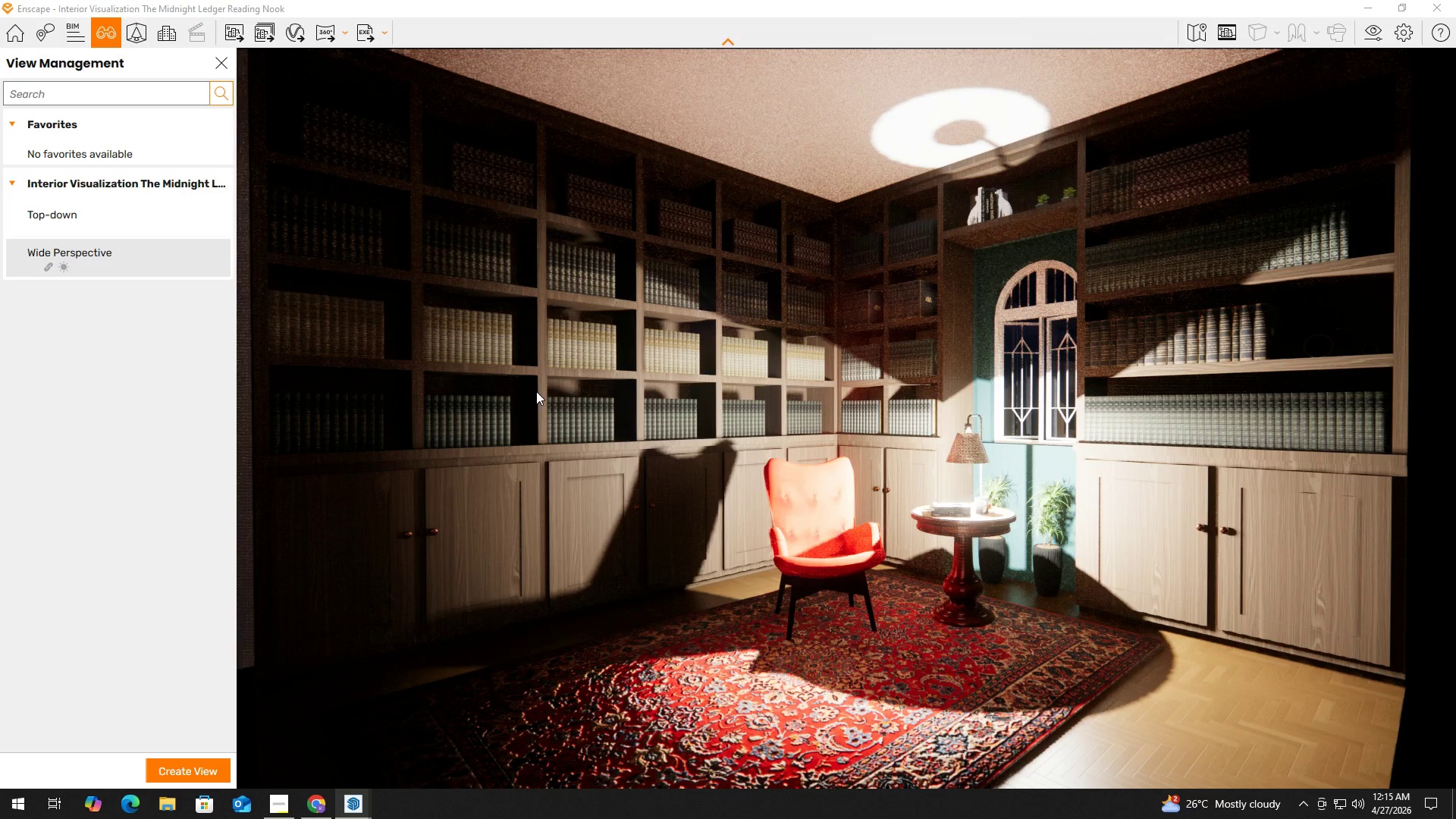 
key(Alt+AltLeft)
 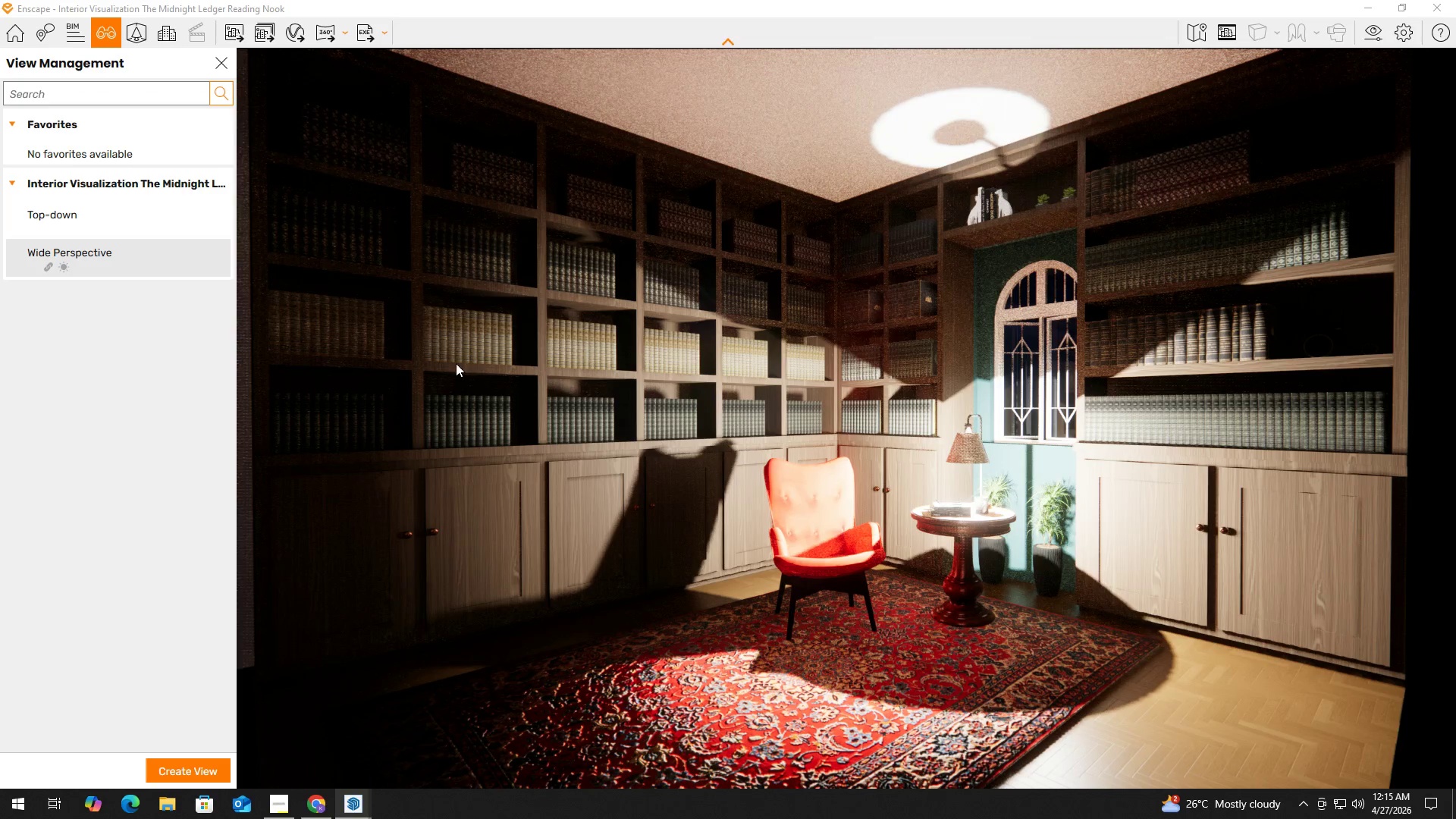 
key(Alt+Tab)
 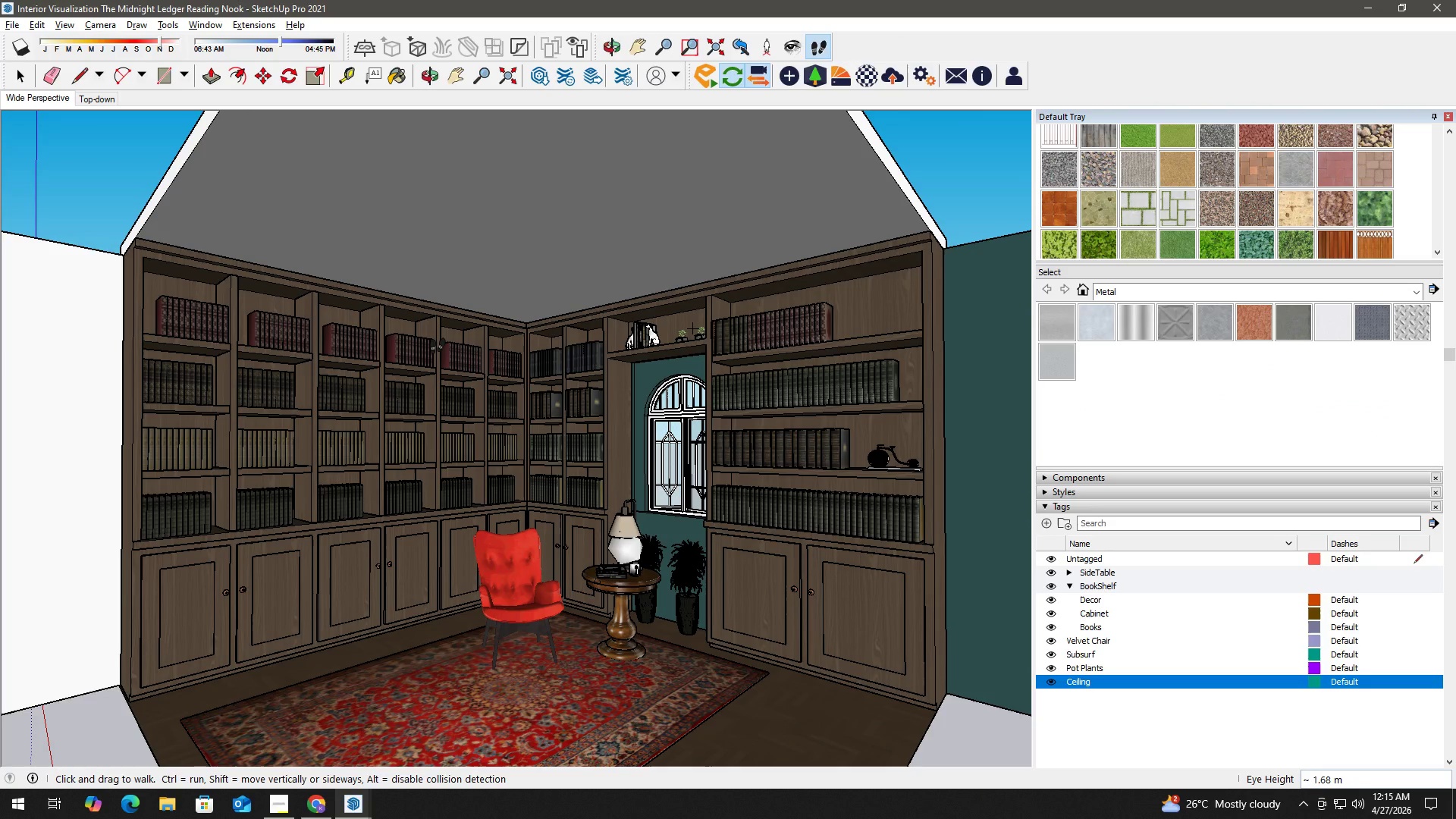 
key(Alt+AltLeft)
 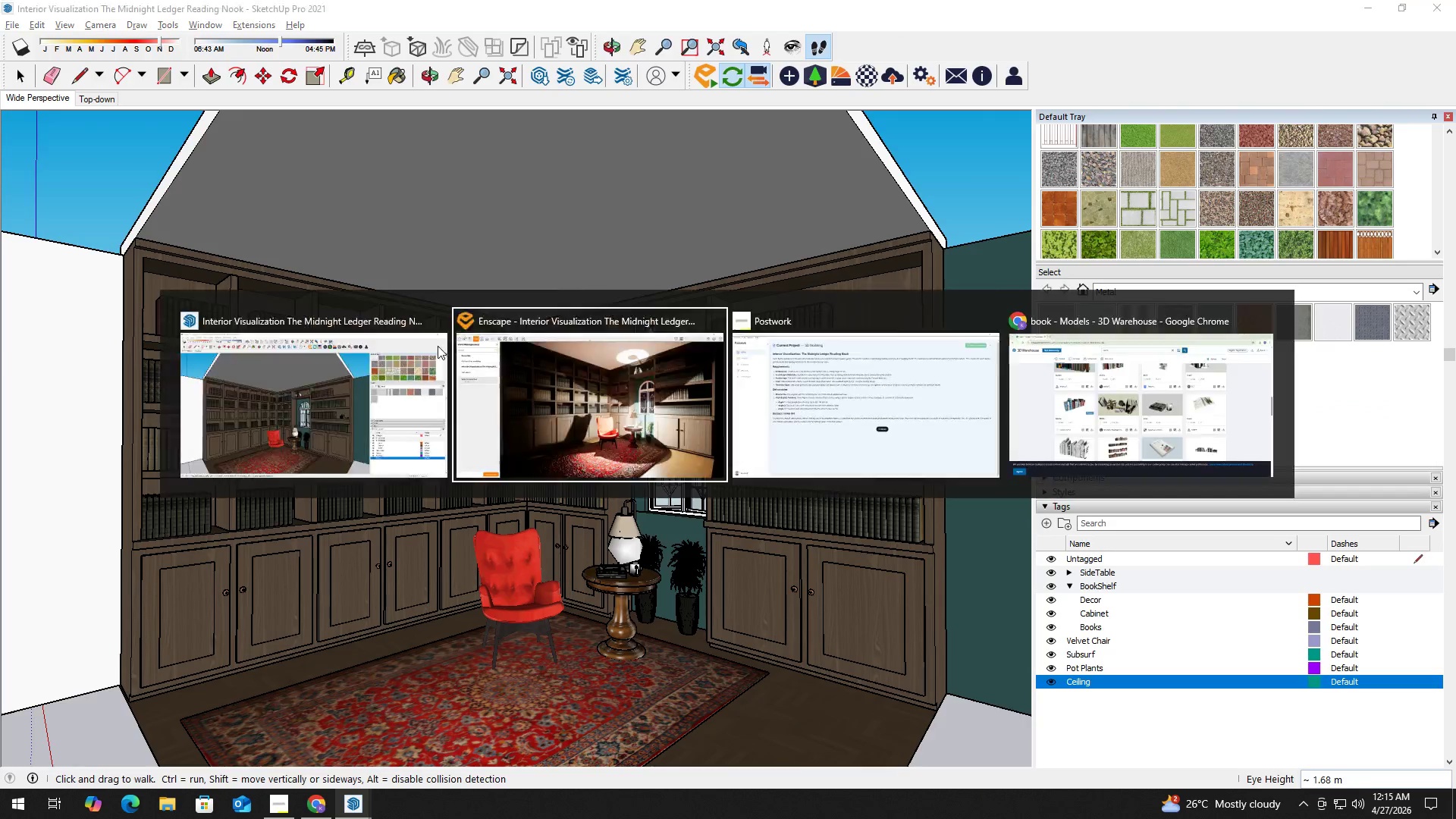 
key(Alt+Tab)
 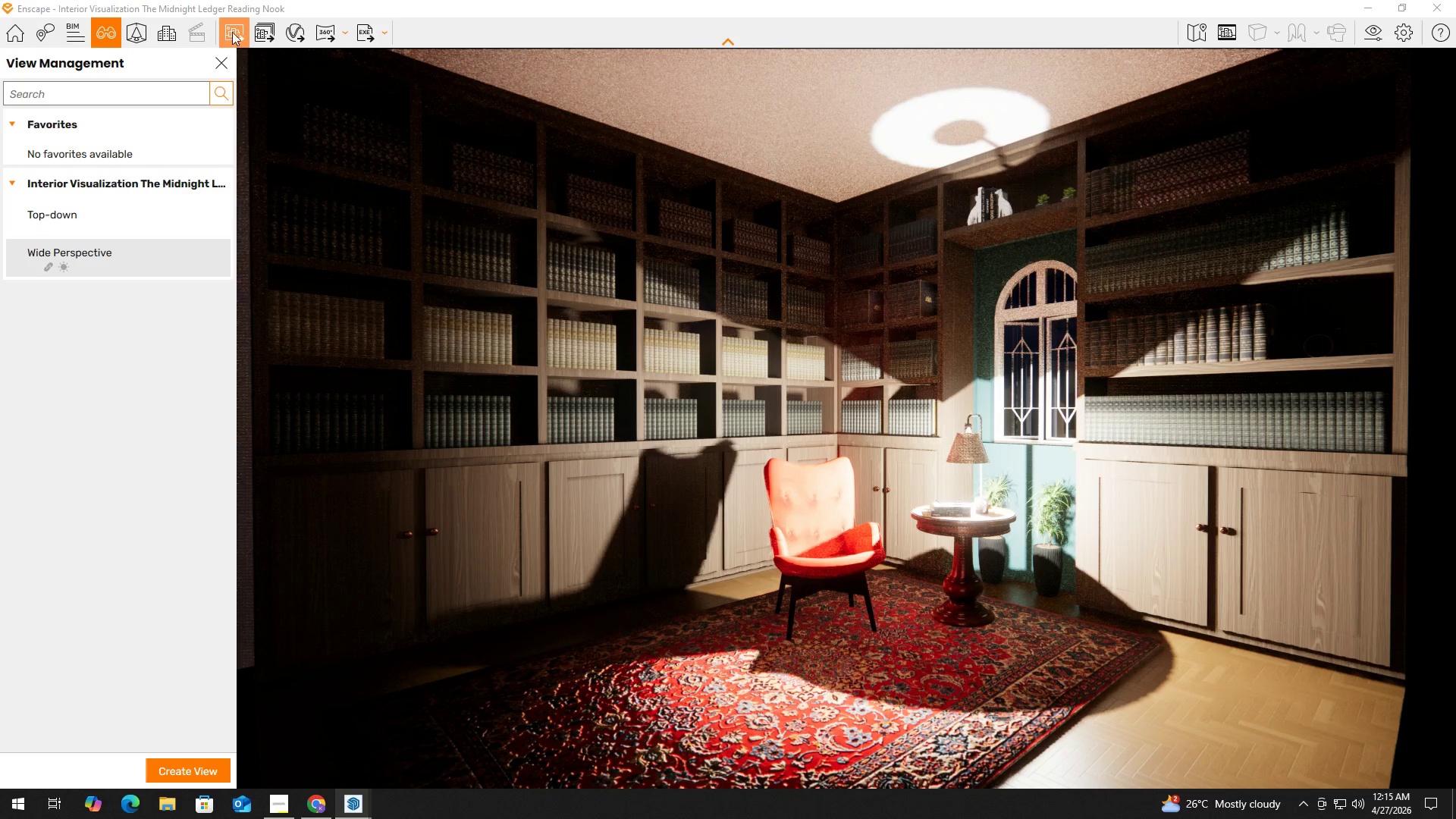 
left_click([237, 34])
 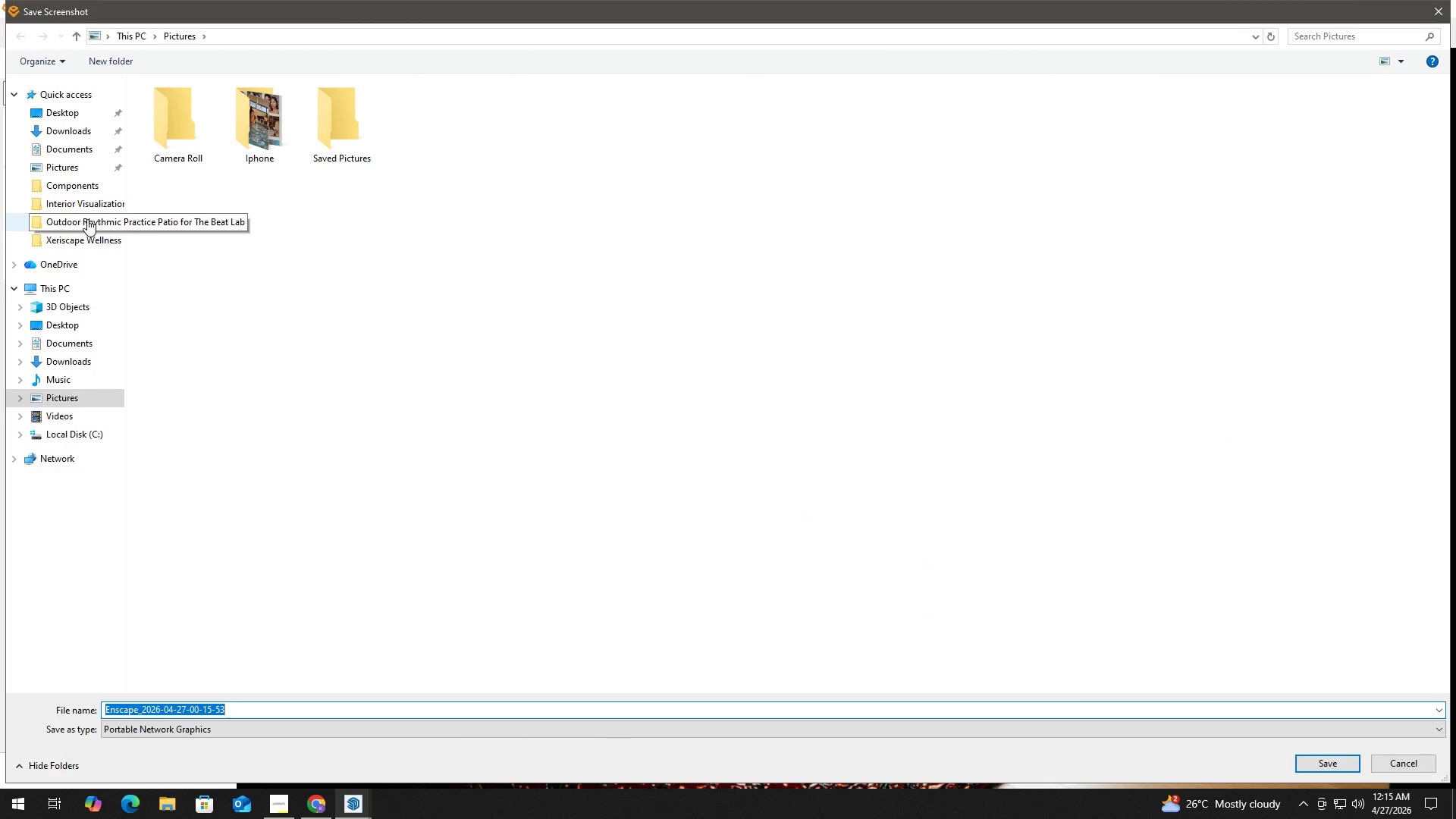 
wait(5.31)
 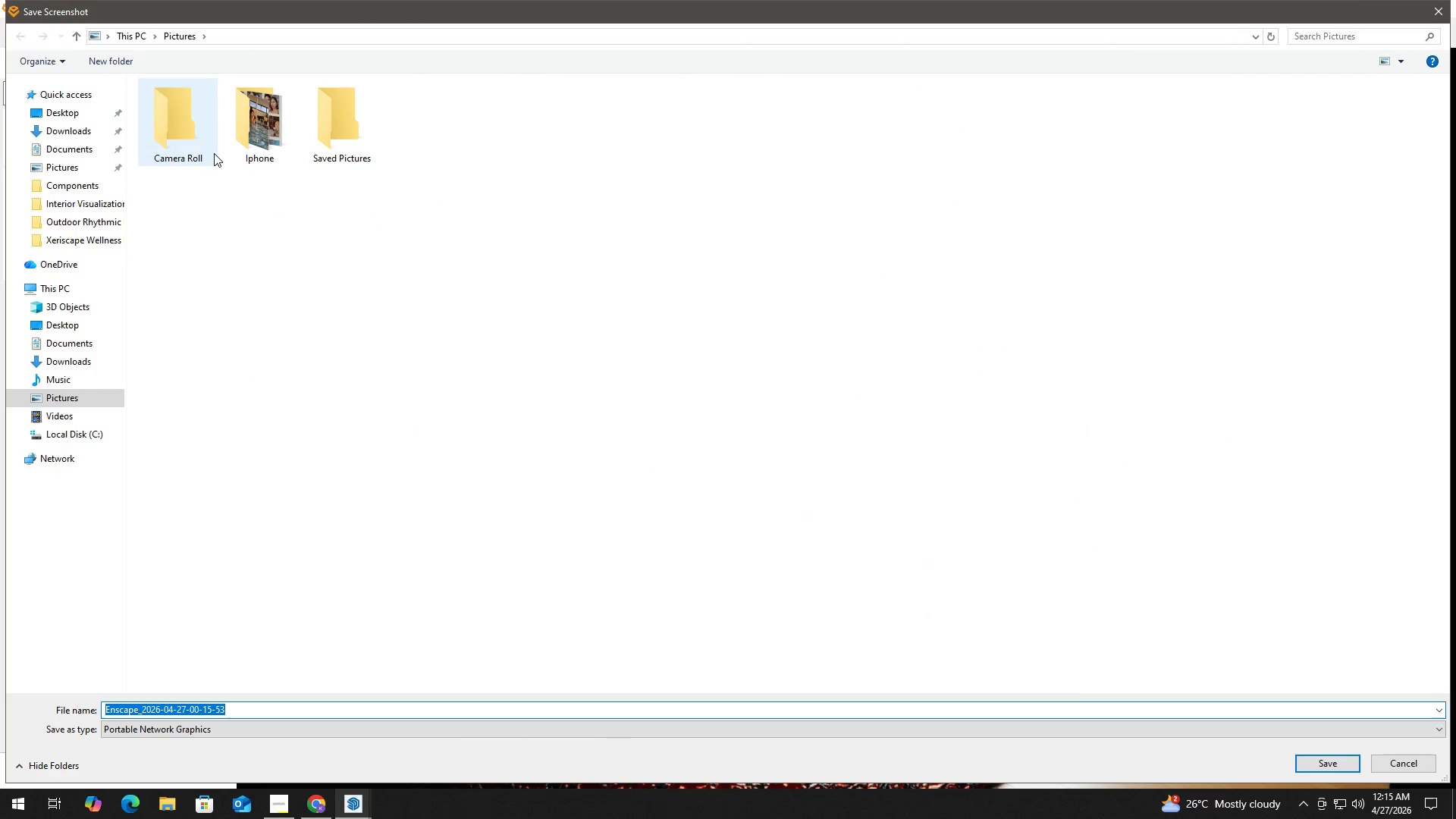 
left_click([90, 198])
 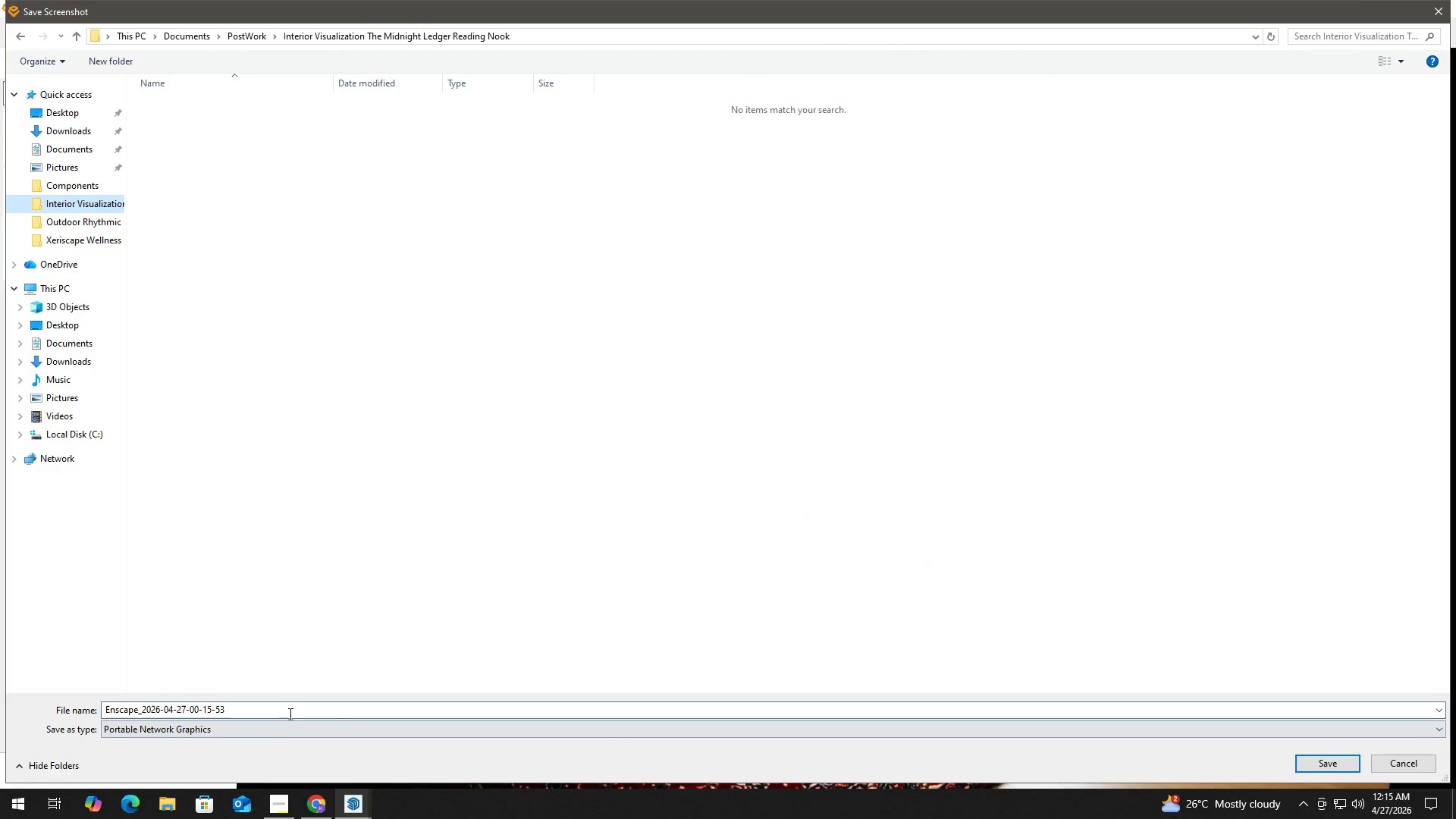 
left_click([297, 707])
 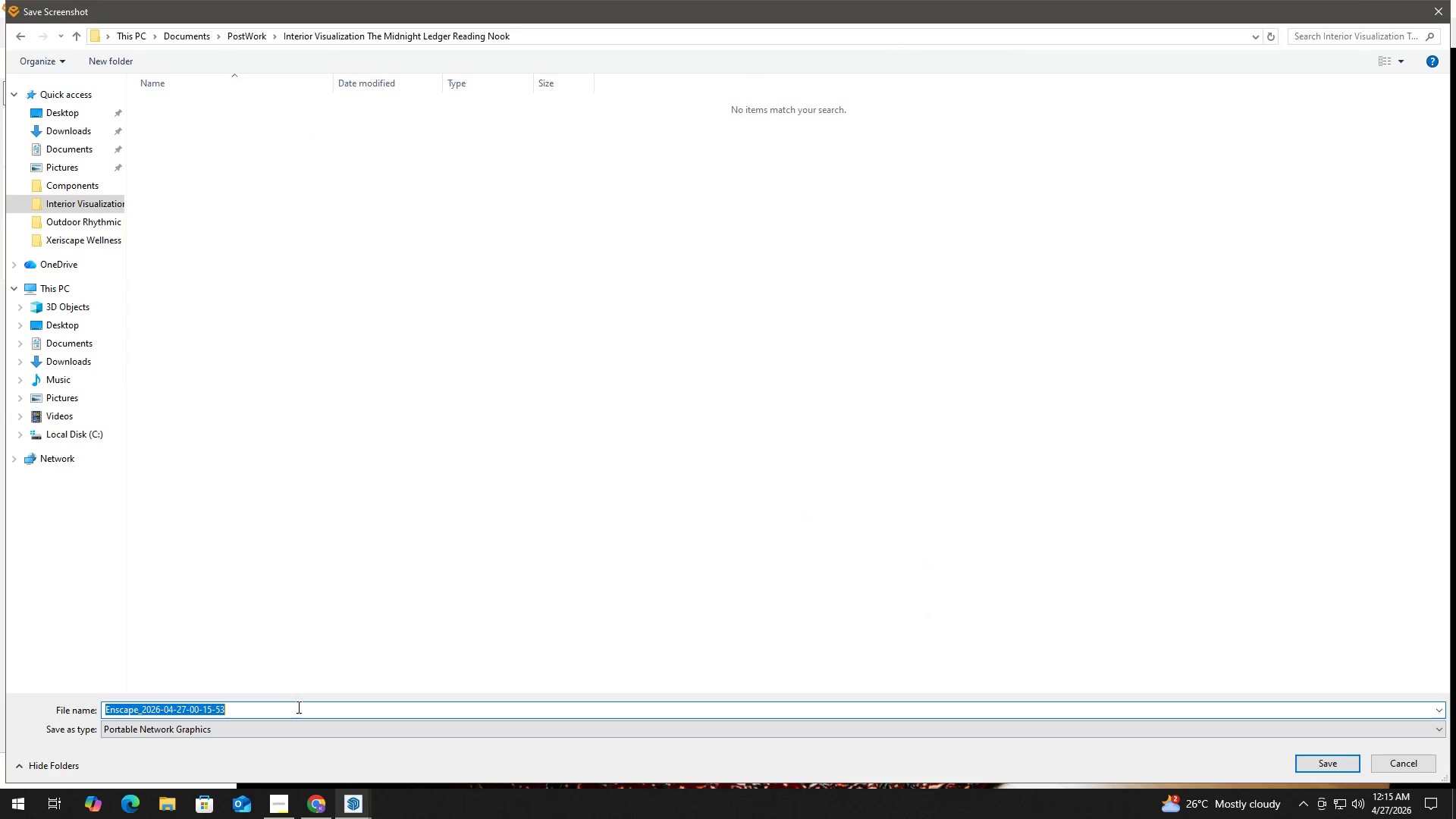 
type(Wide Perspective)
 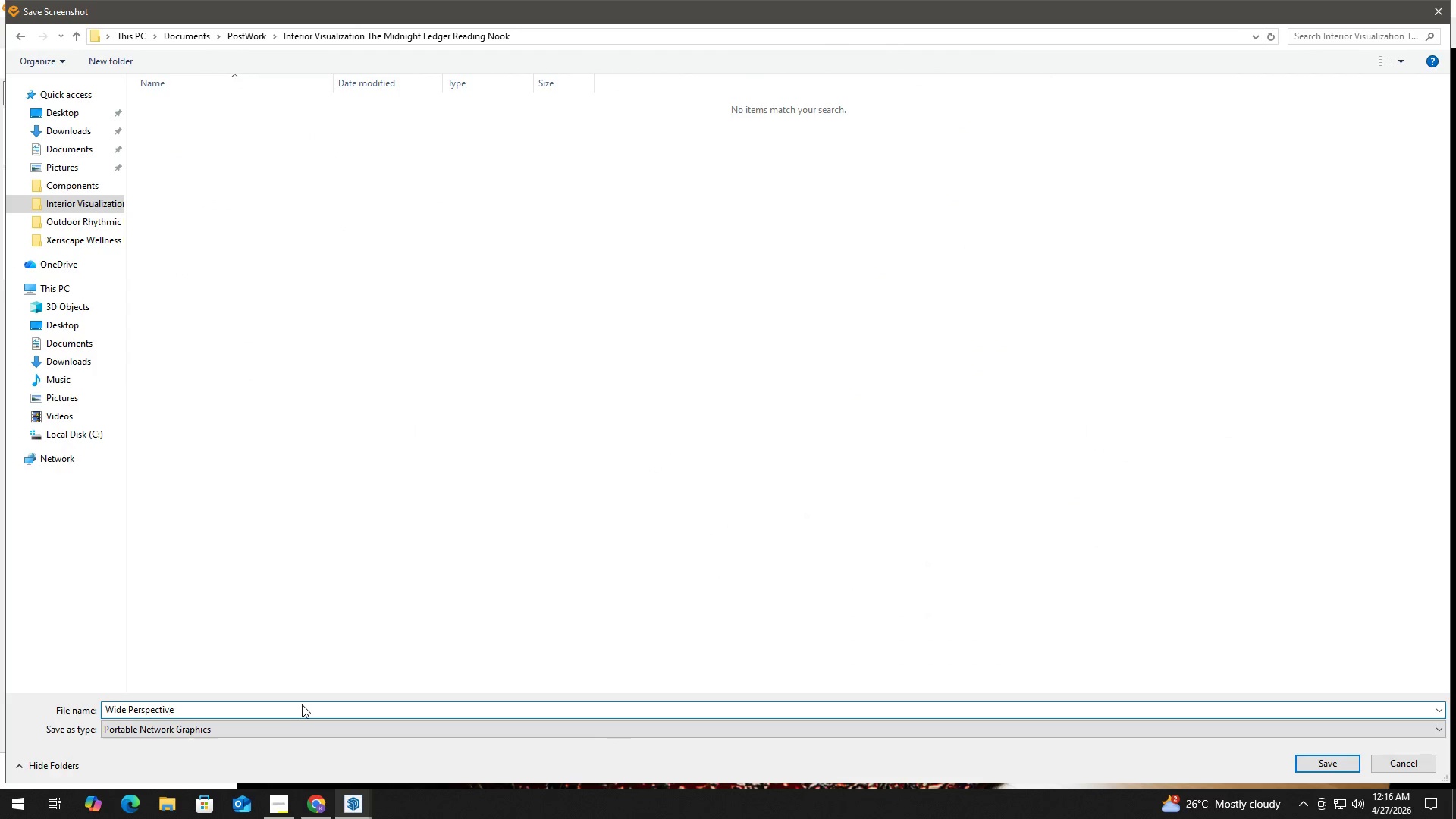 
key(Enter)
 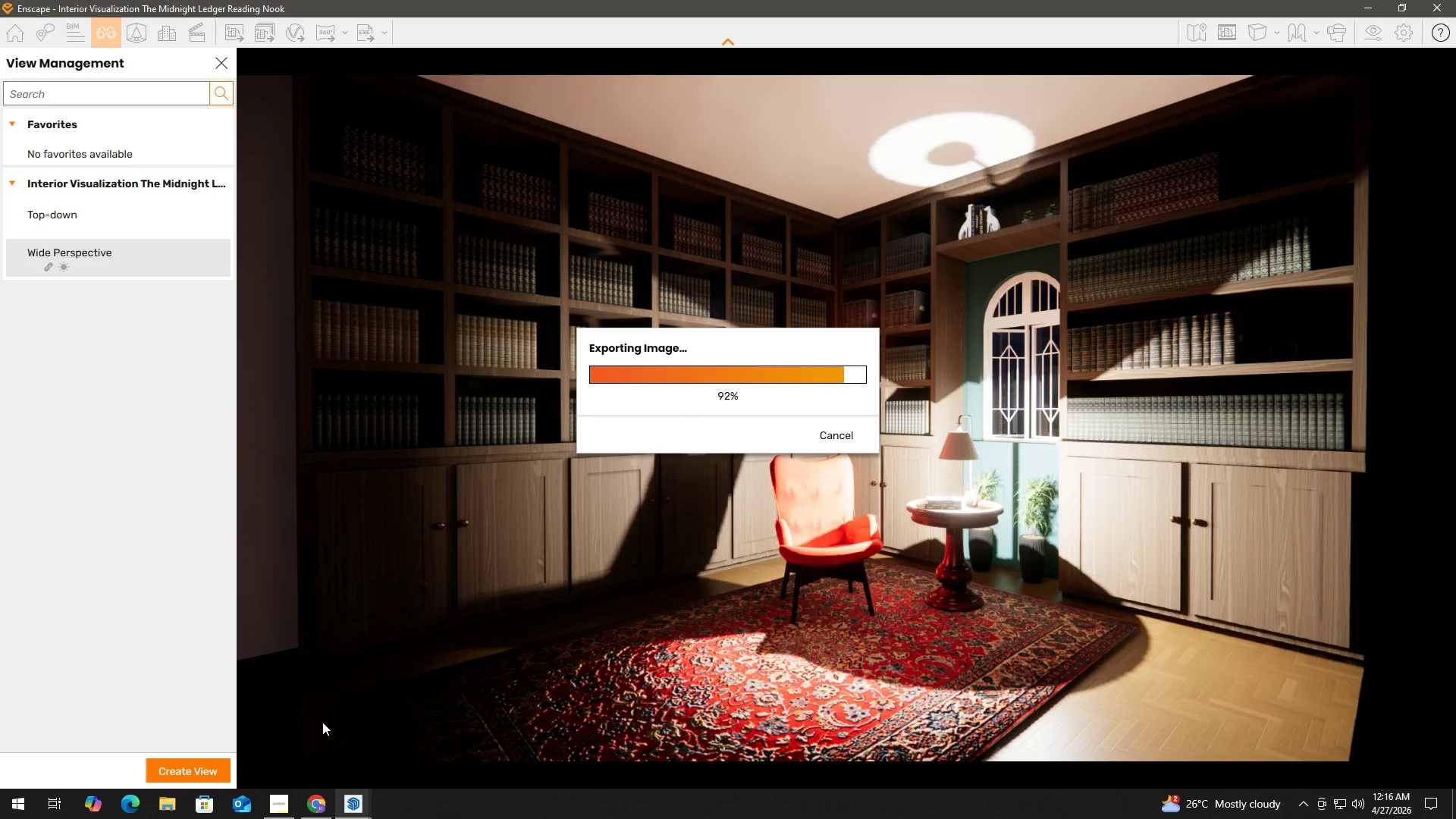 
wait(17.55)
 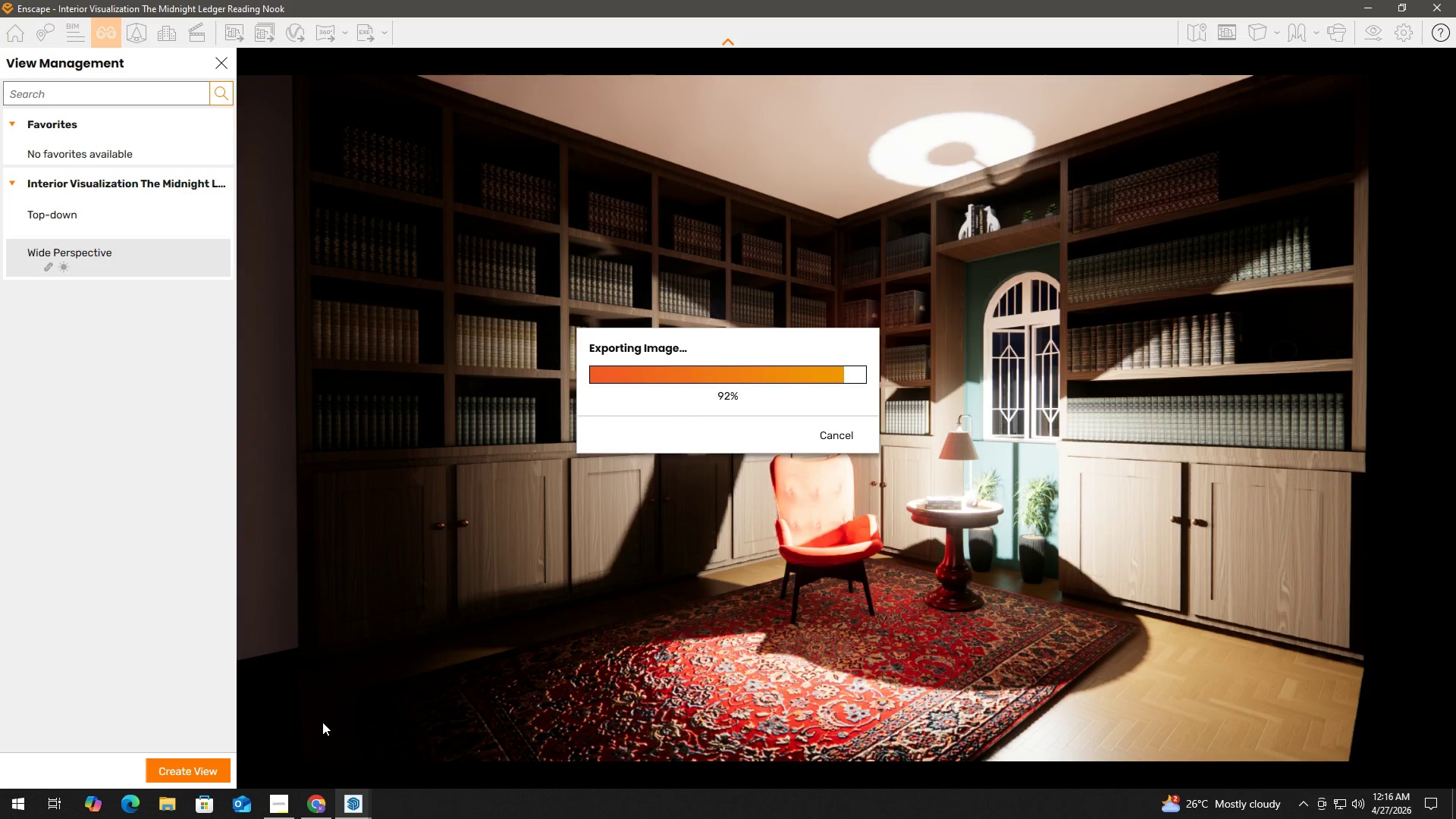 
left_click([284, 800])